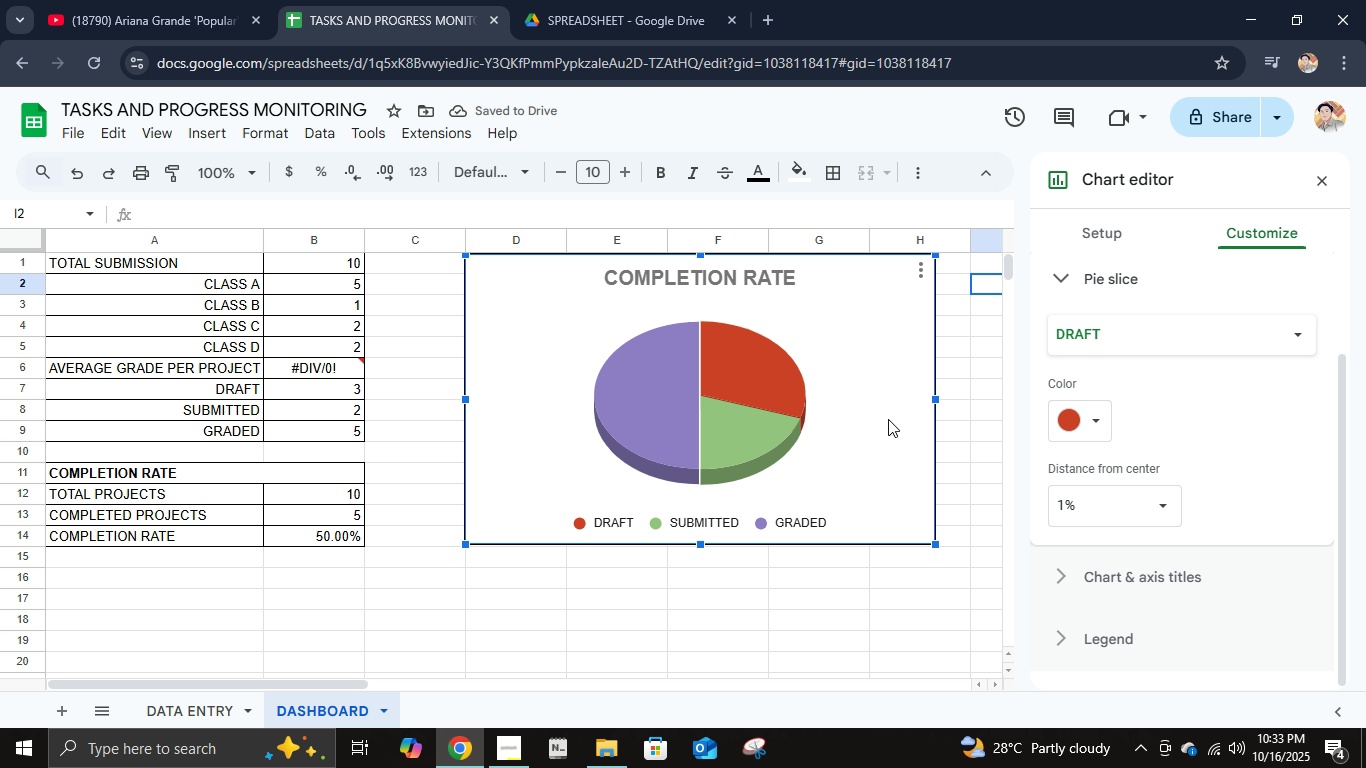 
left_click([898, 420])
 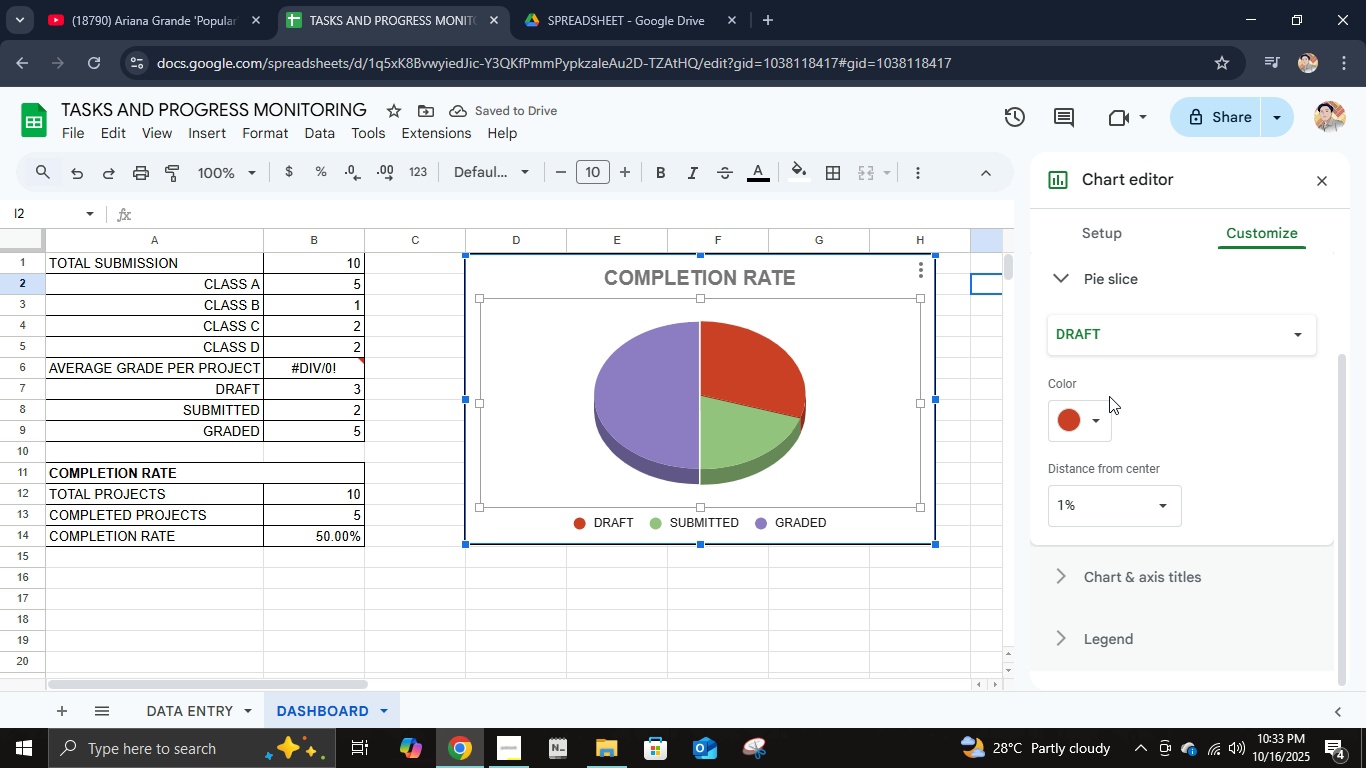 
scroll: coordinate [1111, 397], scroll_direction: up, amount: 2.0
 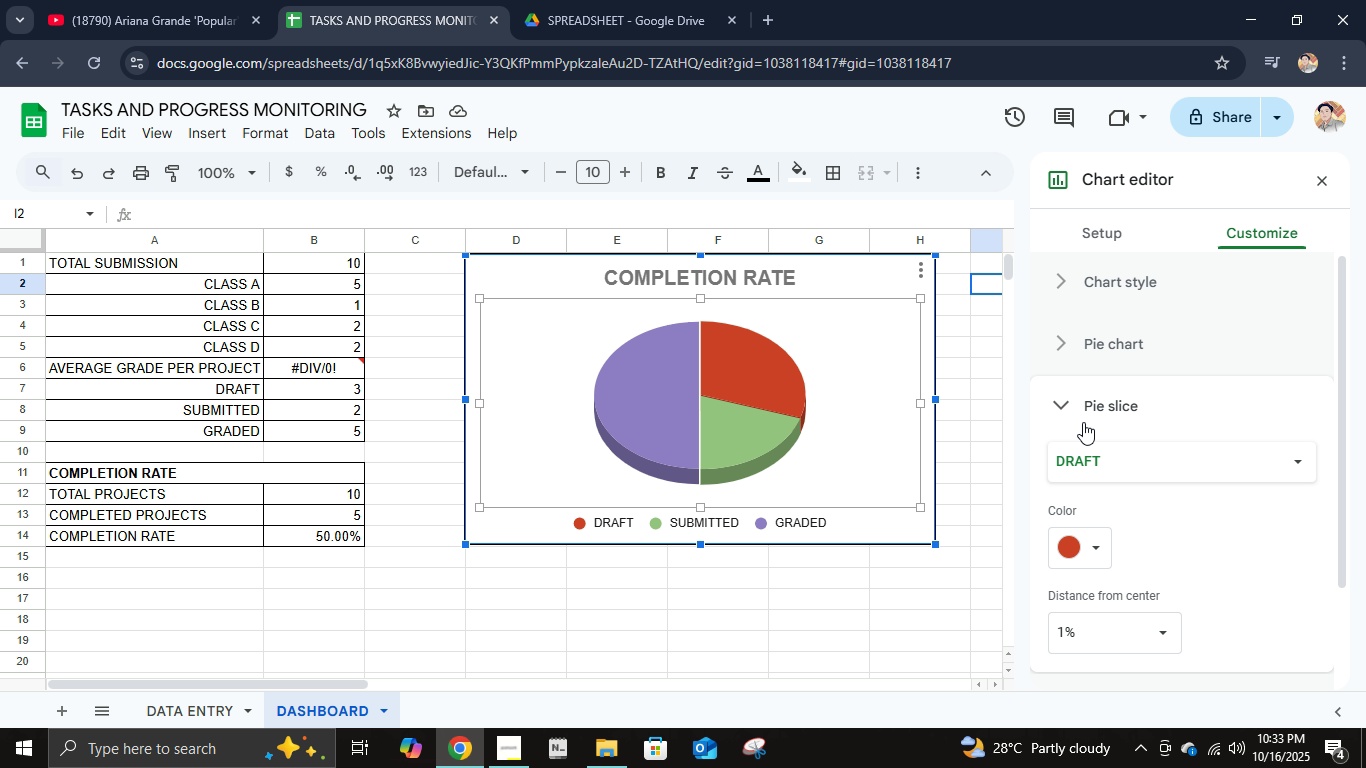 
left_click([1065, 415])
 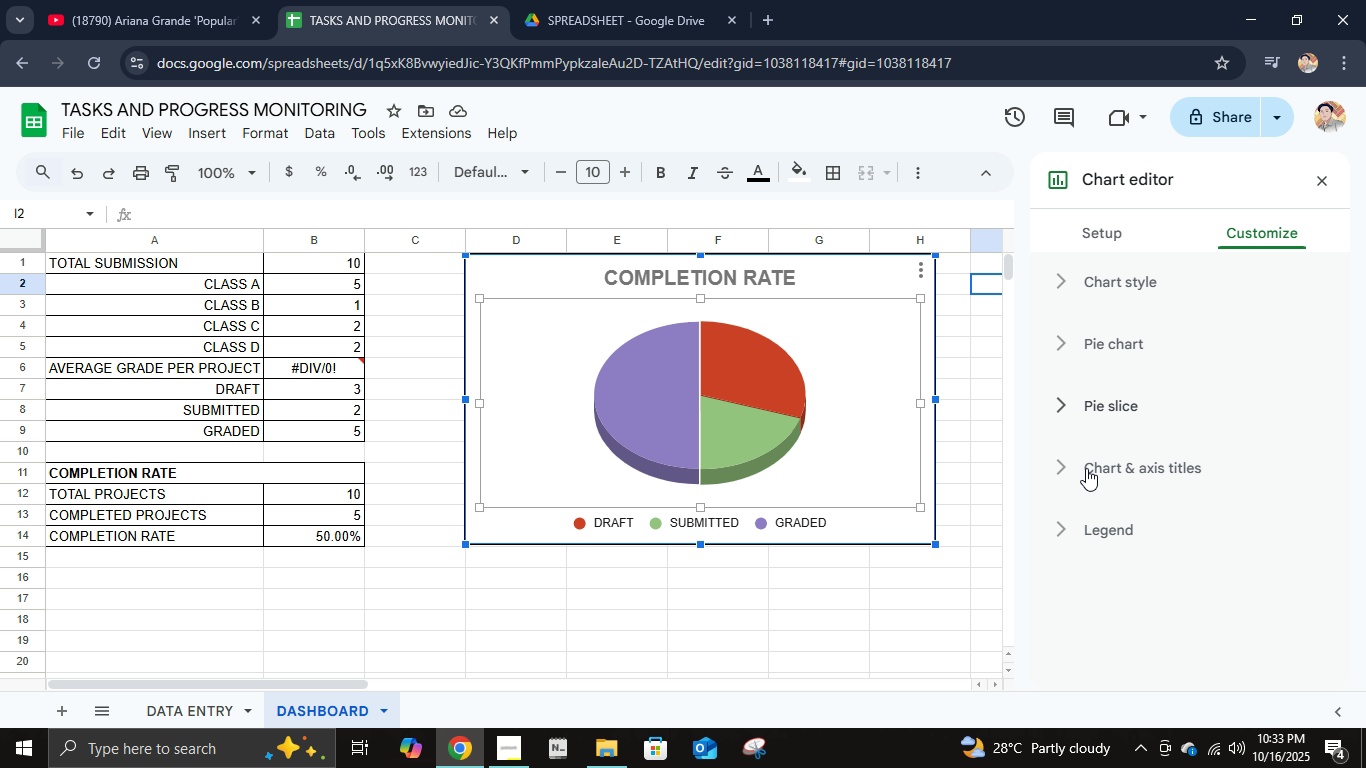 
left_click([1080, 477])
 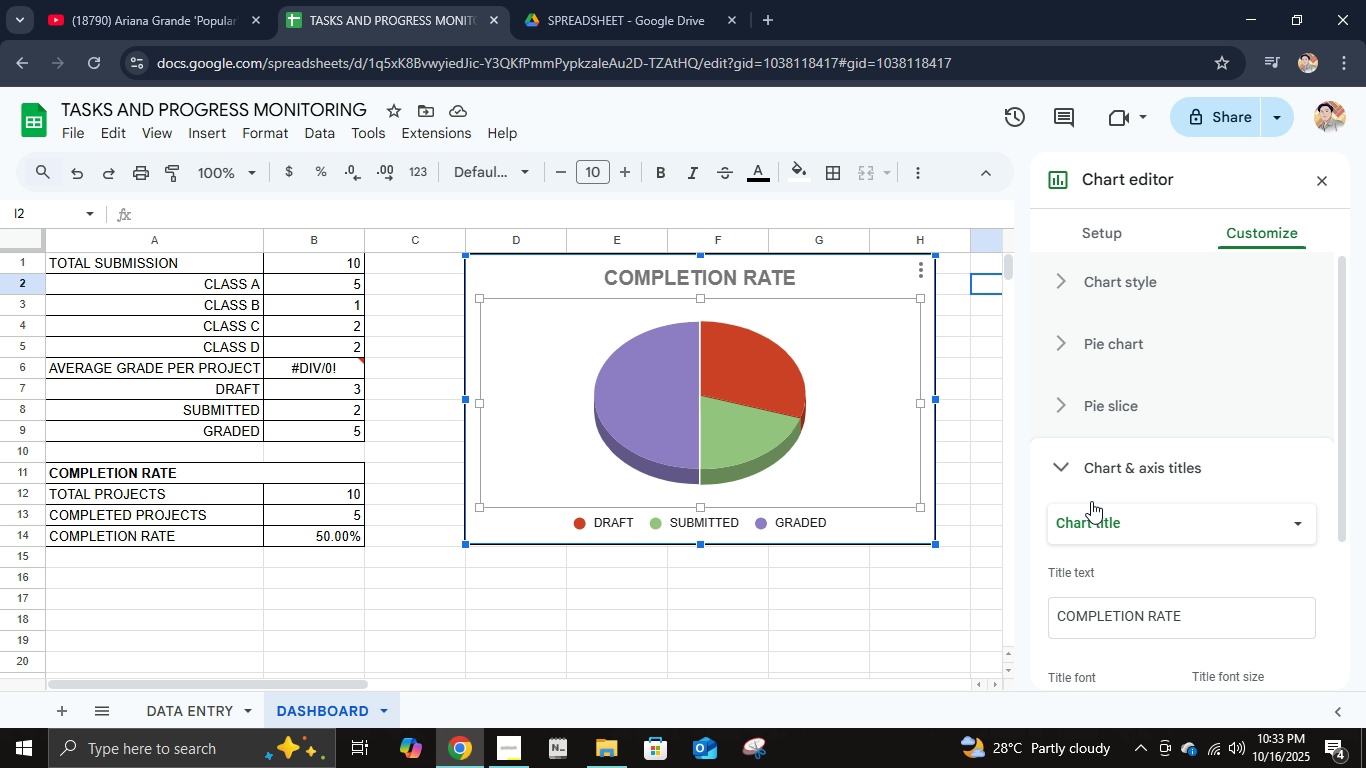 
scroll: coordinate [1128, 592], scroll_direction: down, amount: 6.0
 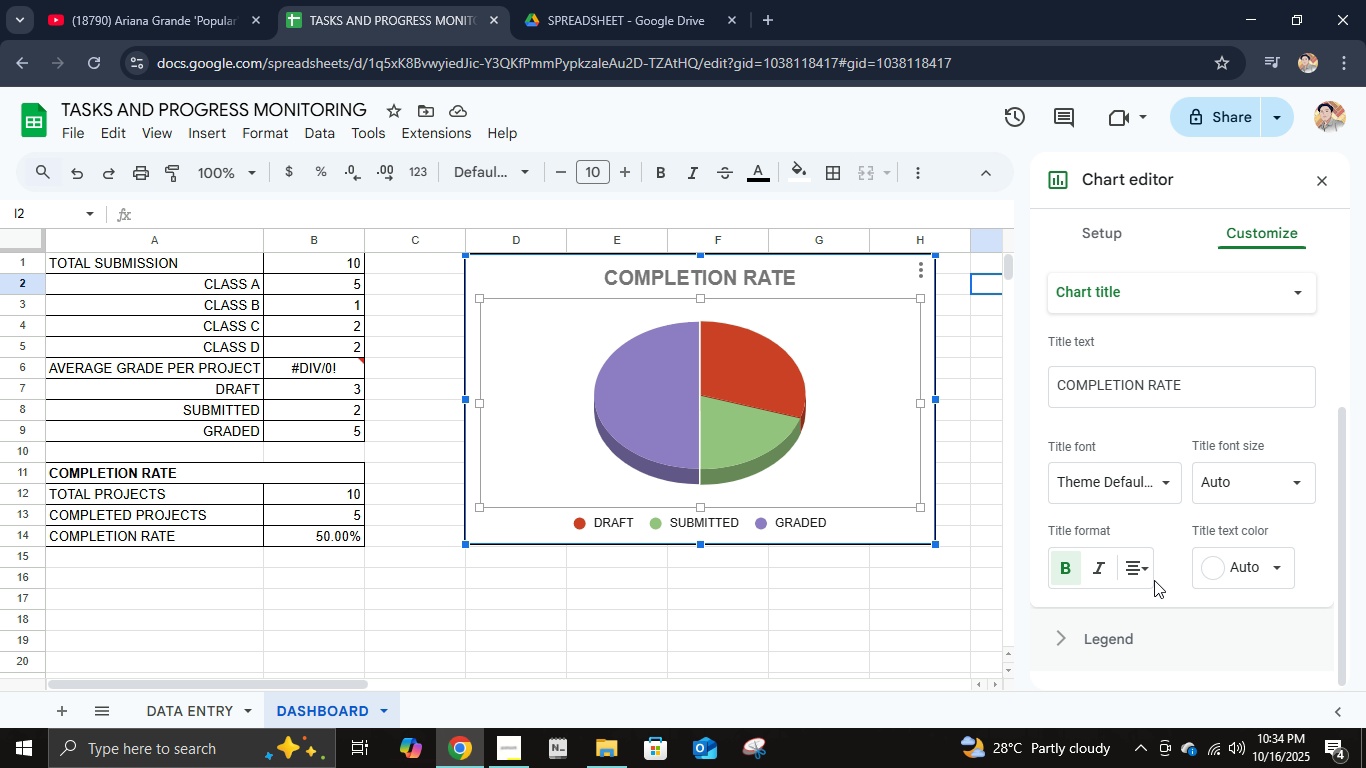 
key(Control+Z)
 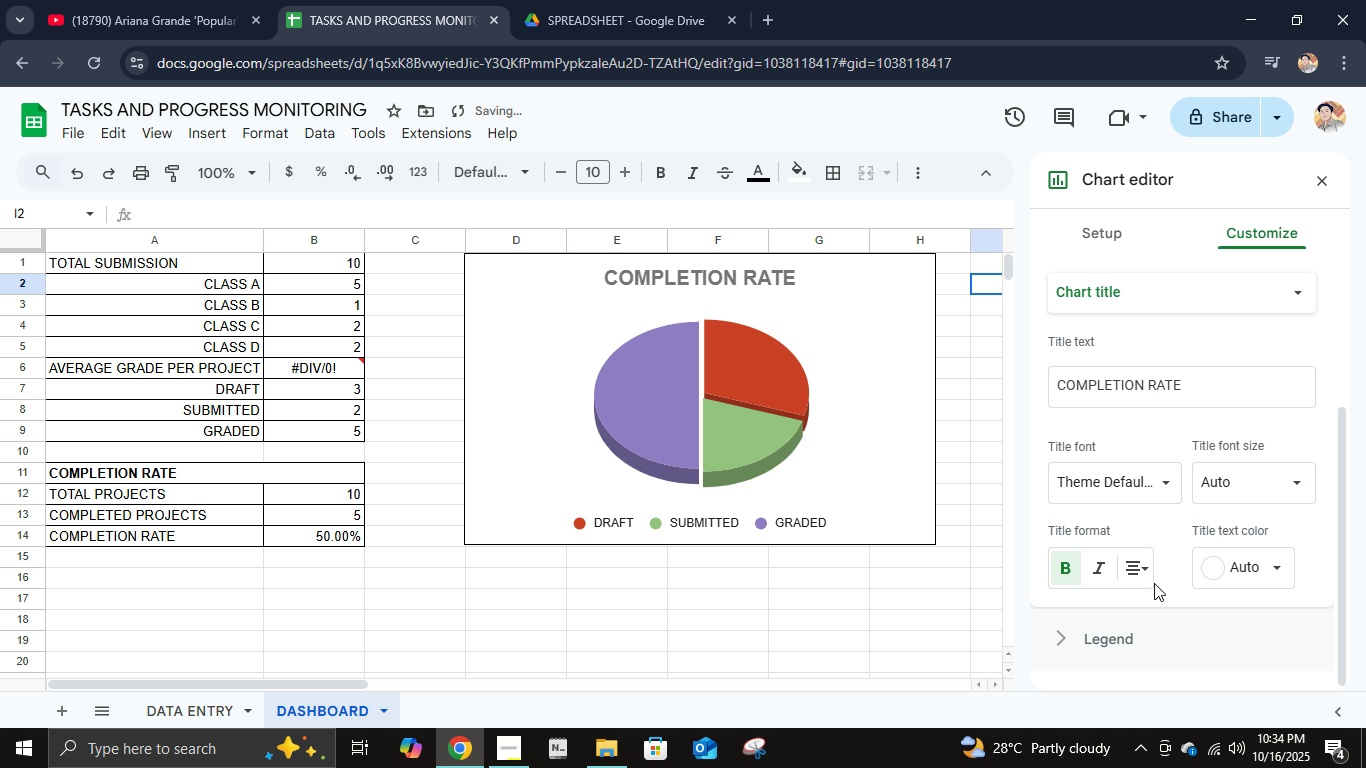 
key(Control+Z)
 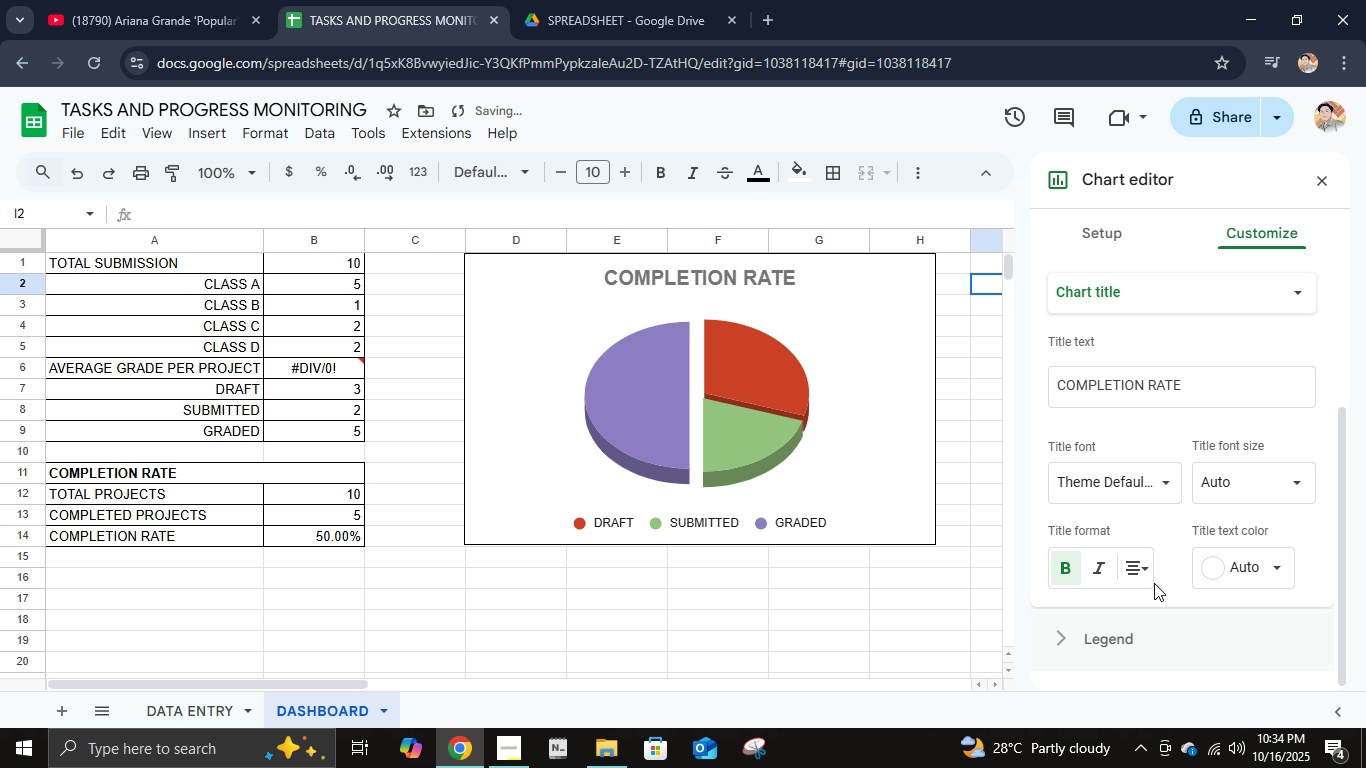 
key(Control+Z)
 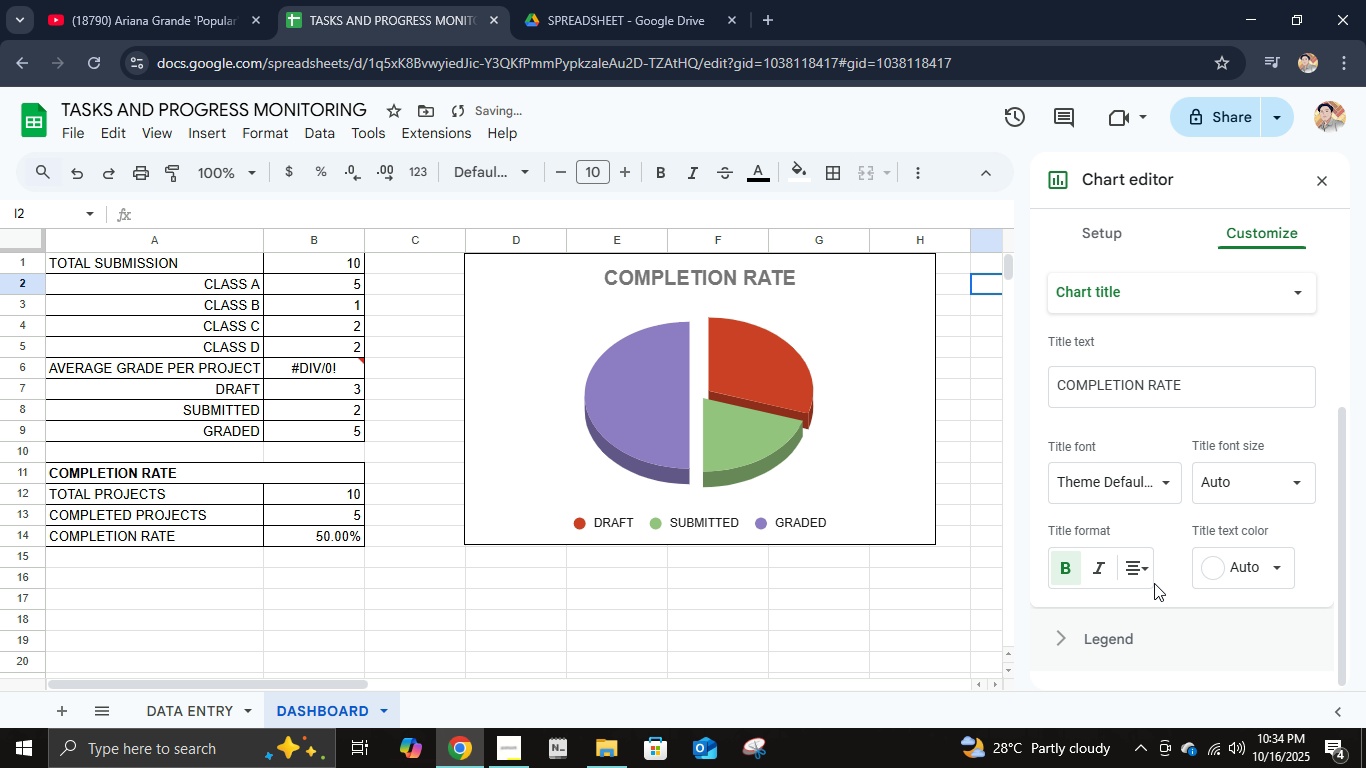 
key(Control+Z)
 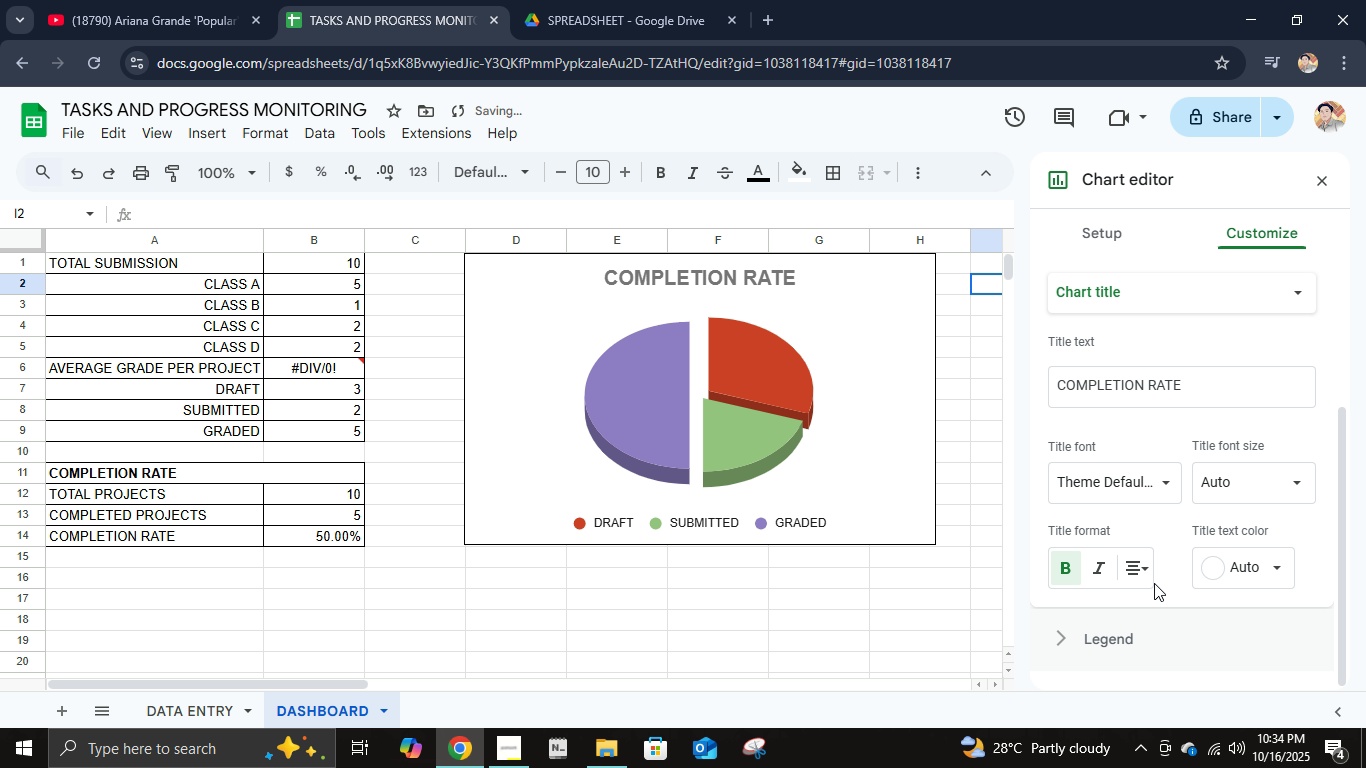 
key(Control+Z)
 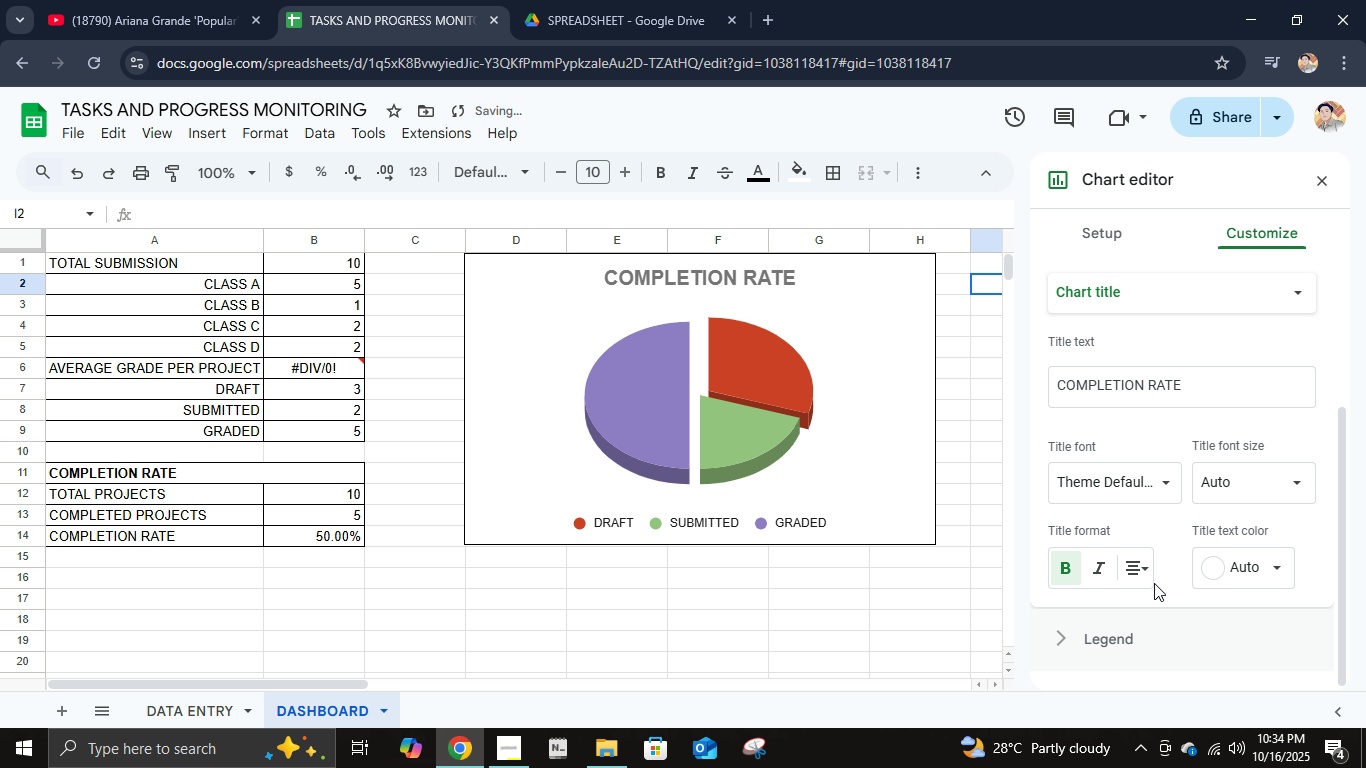 
key(Control+Z)
 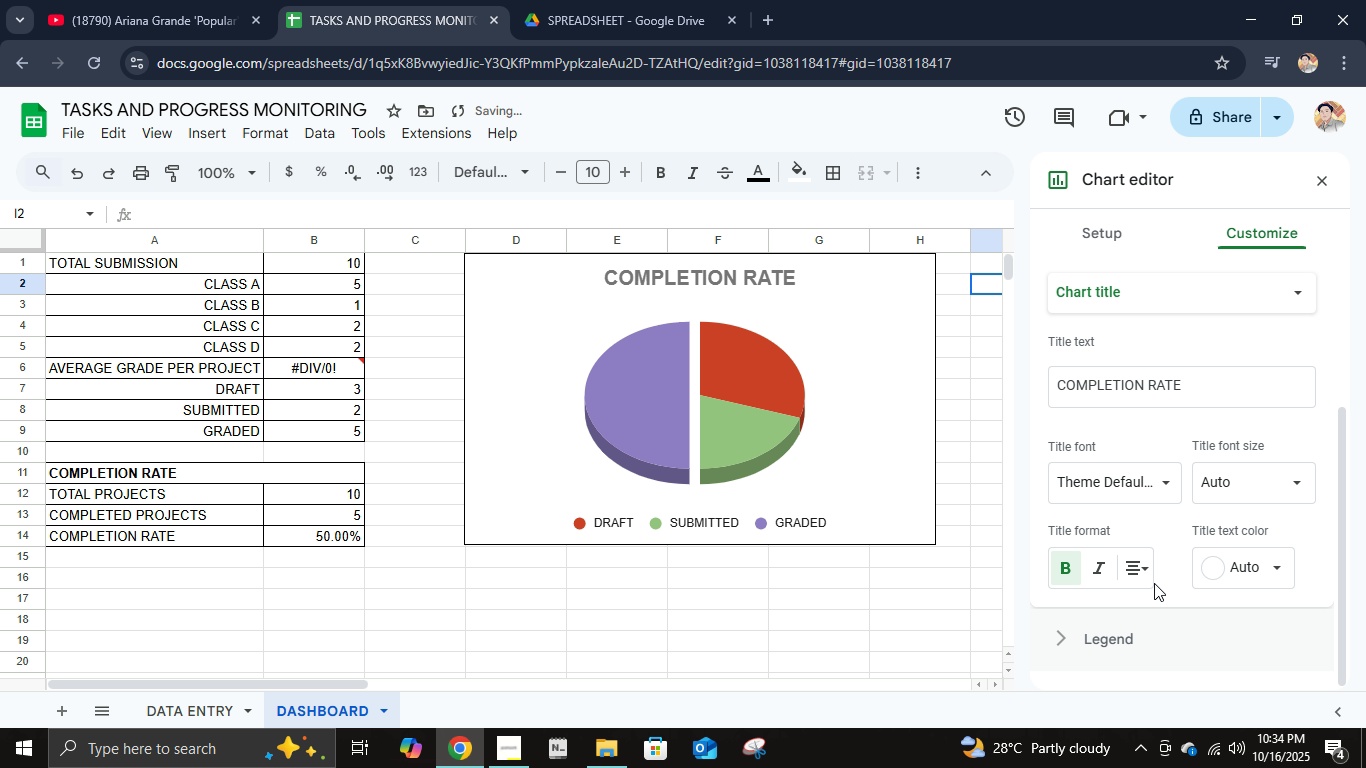 
key(Control+Z)
 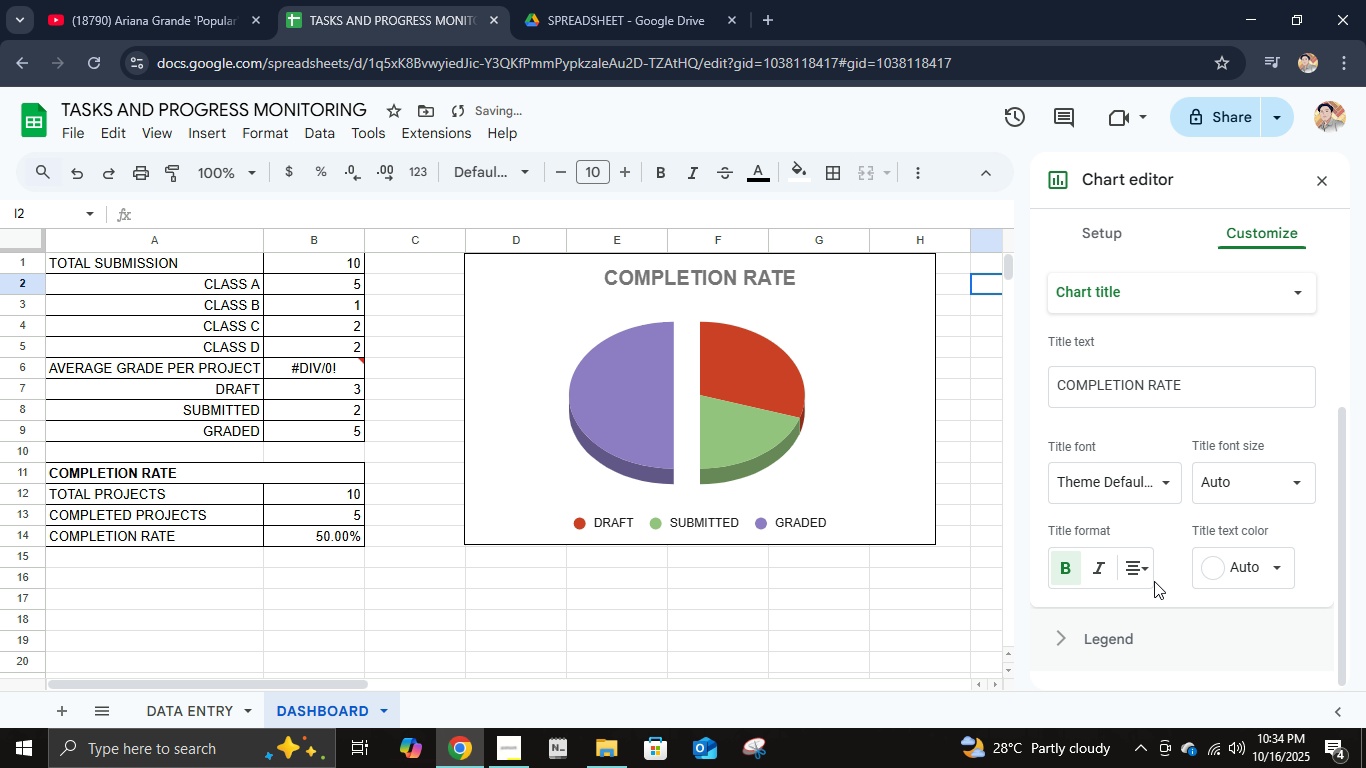 
key(Control+Z)
 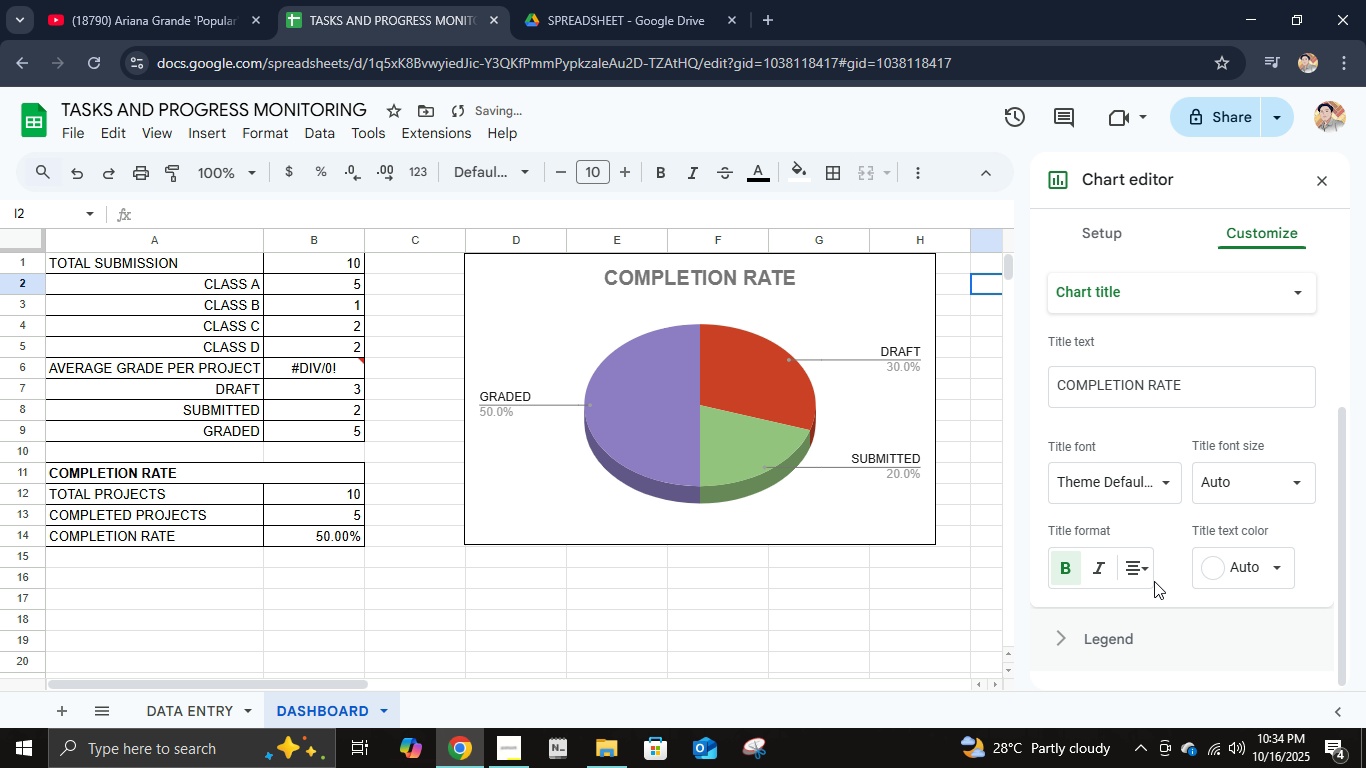 
key(Control+Z)
 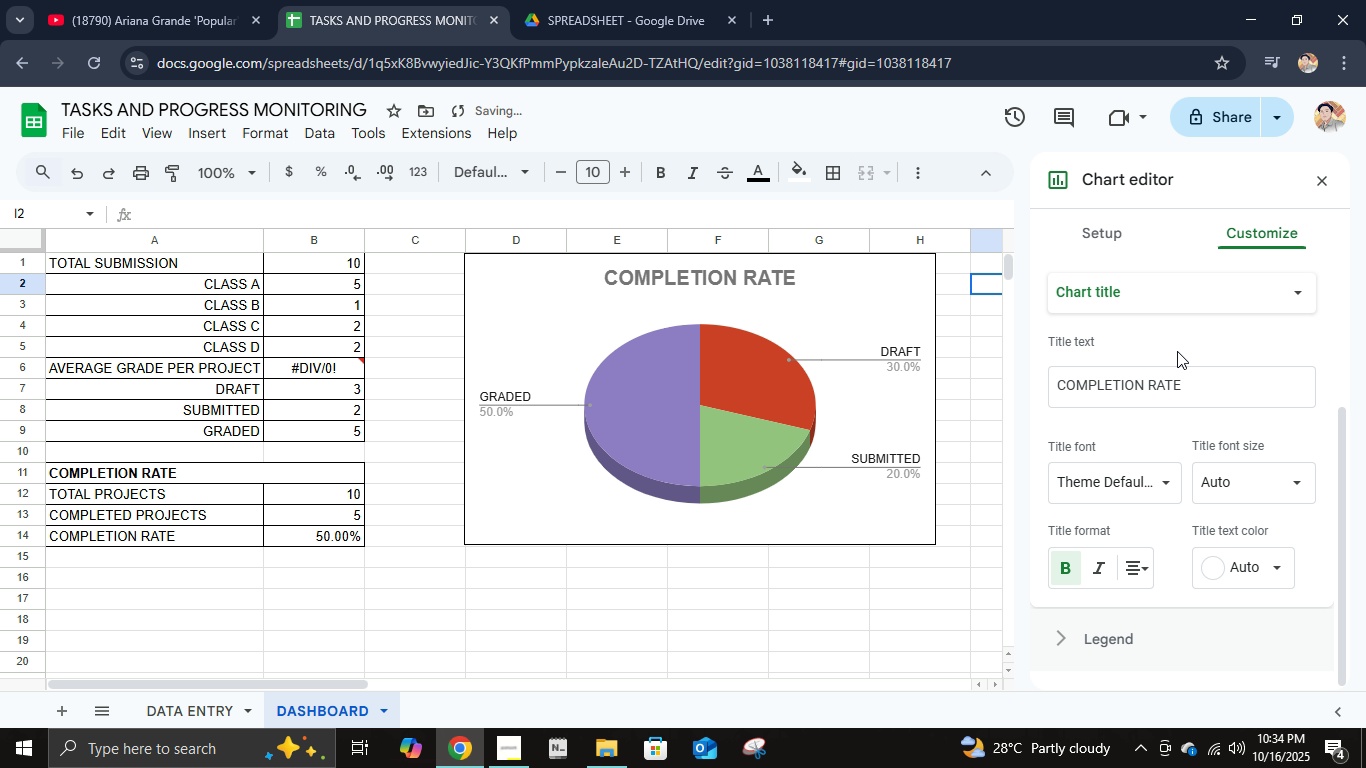 
scroll: coordinate [1194, 449], scroll_direction: up, amount: 2.0
 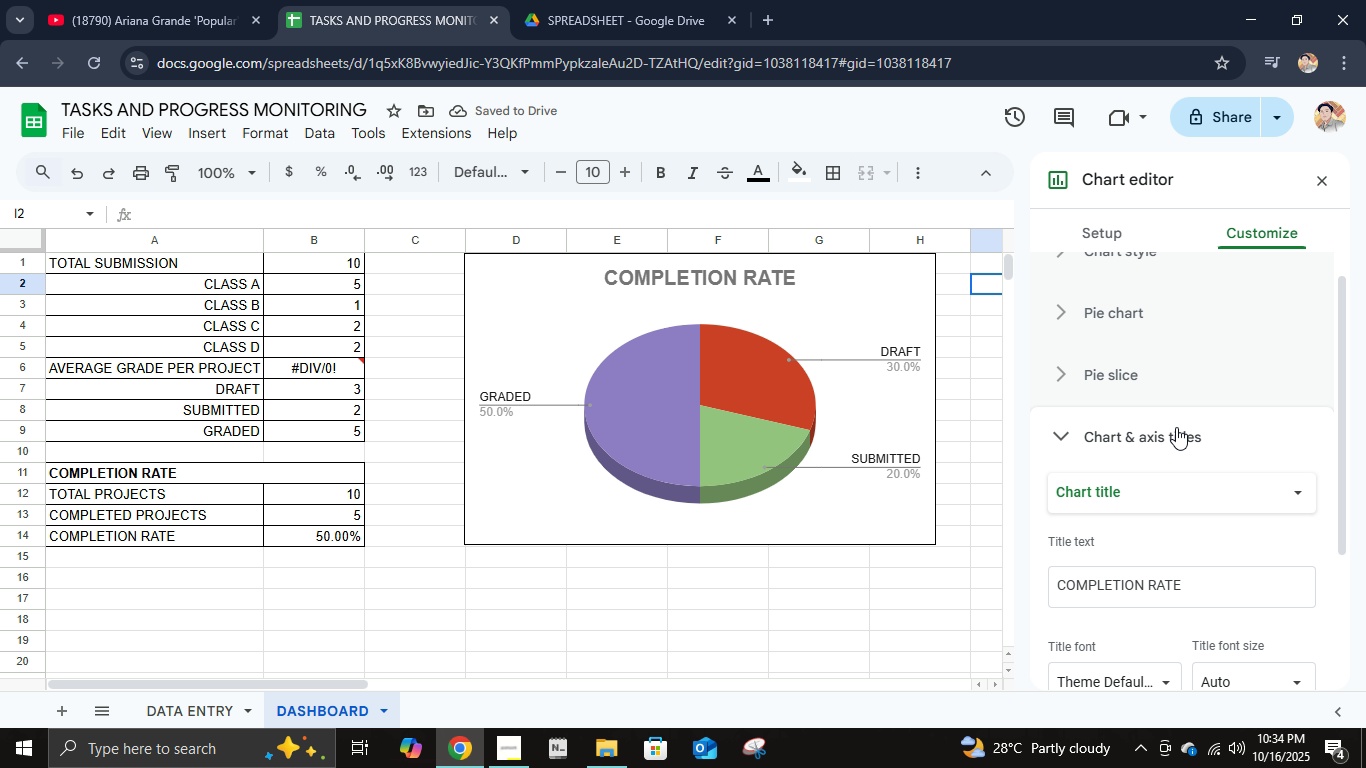 
scroll: coordinate [1202, 497], scroll_direction: down, amount: 4.0
 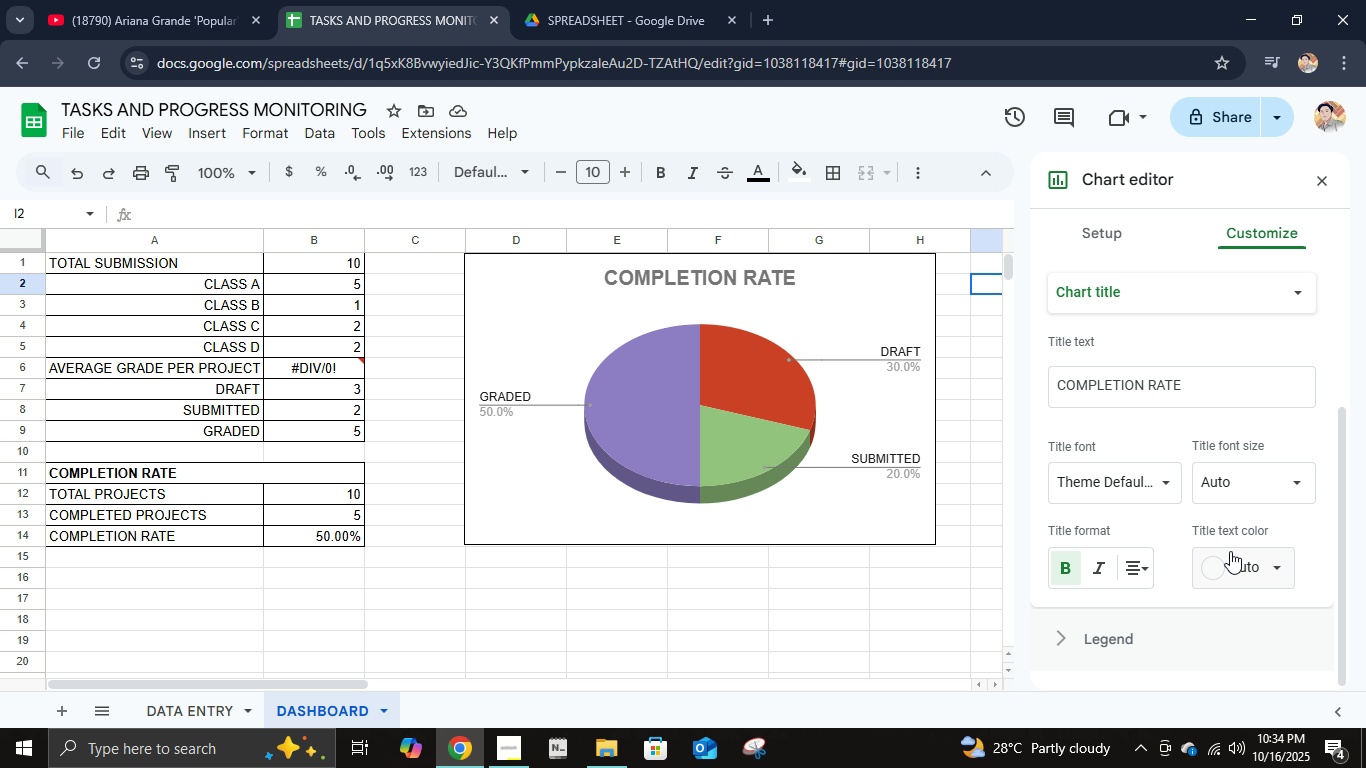 
left_click([1128, 635])
 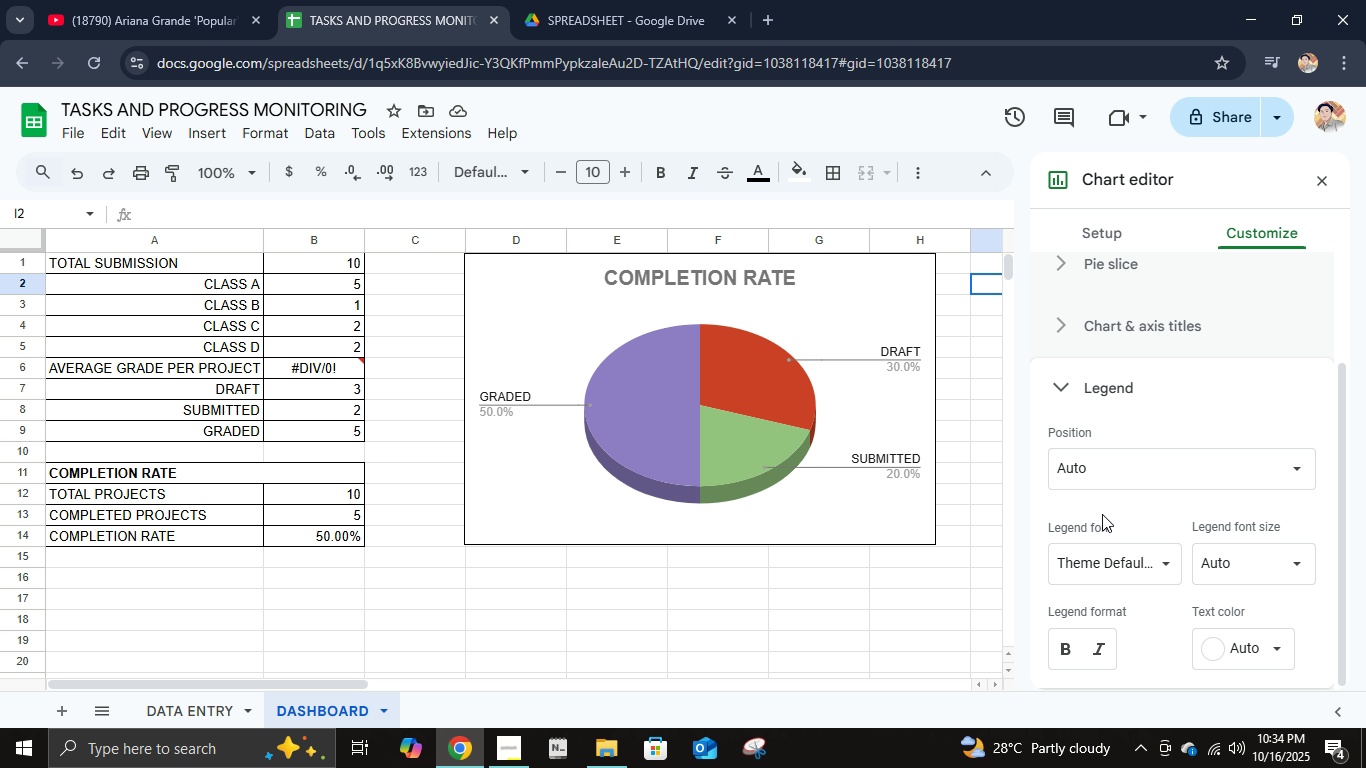 
scroll: coordinate [1124, 532], scroll_direction: down, amount: 1.0
 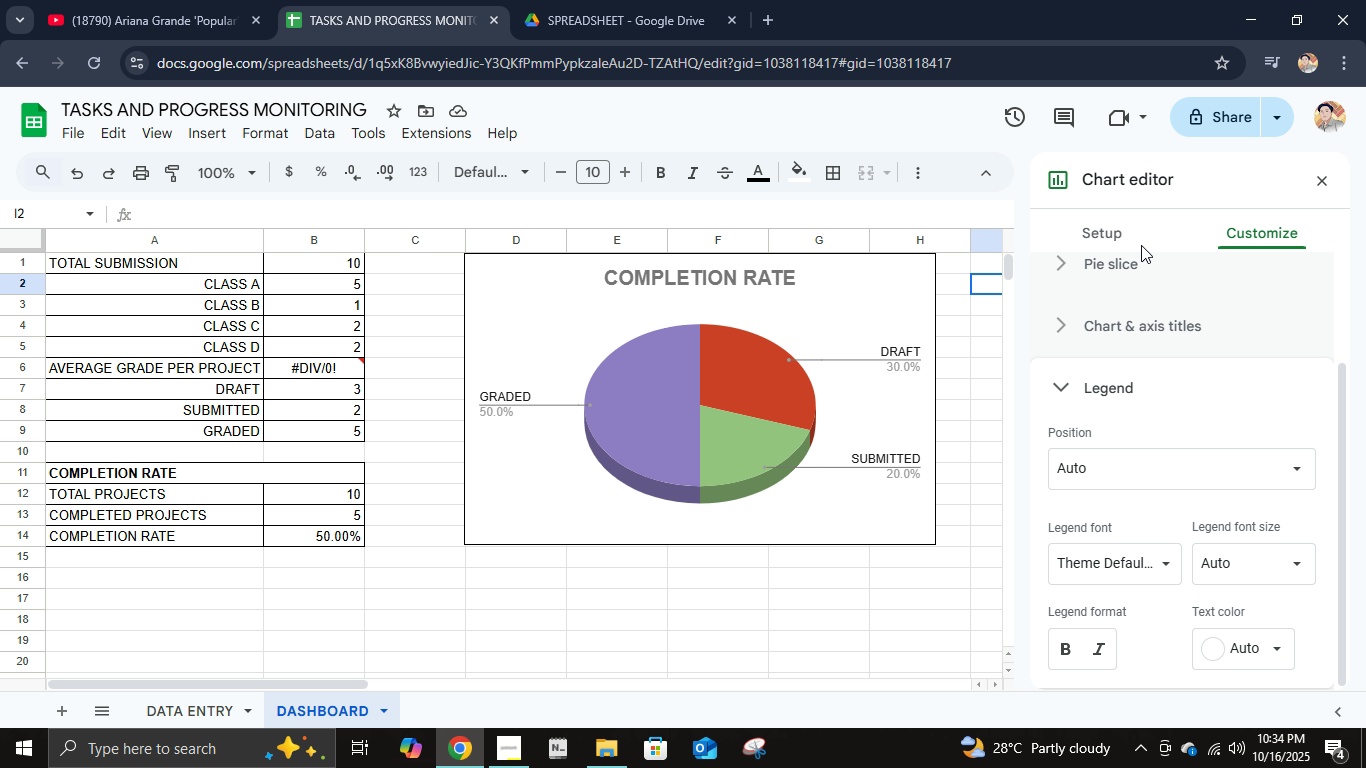 
left_click([1112, 233])
 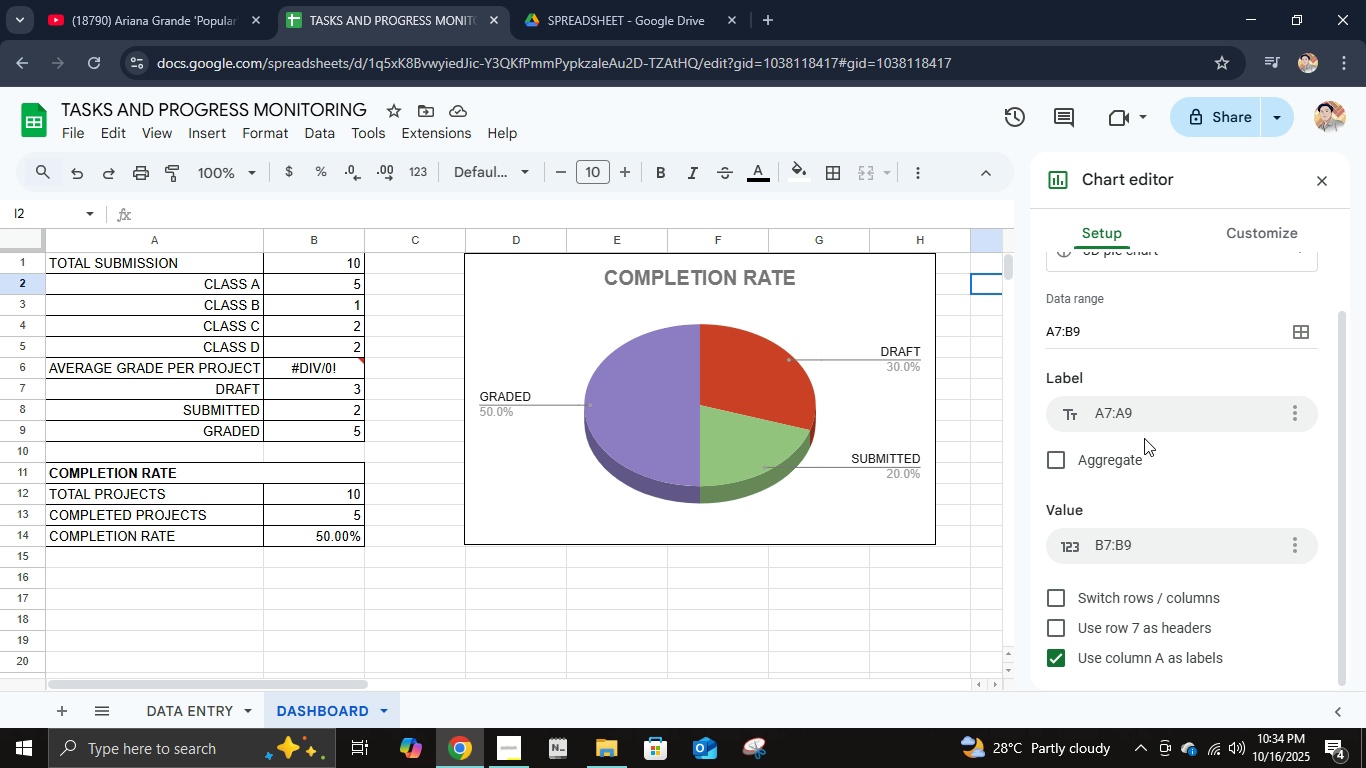 
mouse_move([1140, 453])
 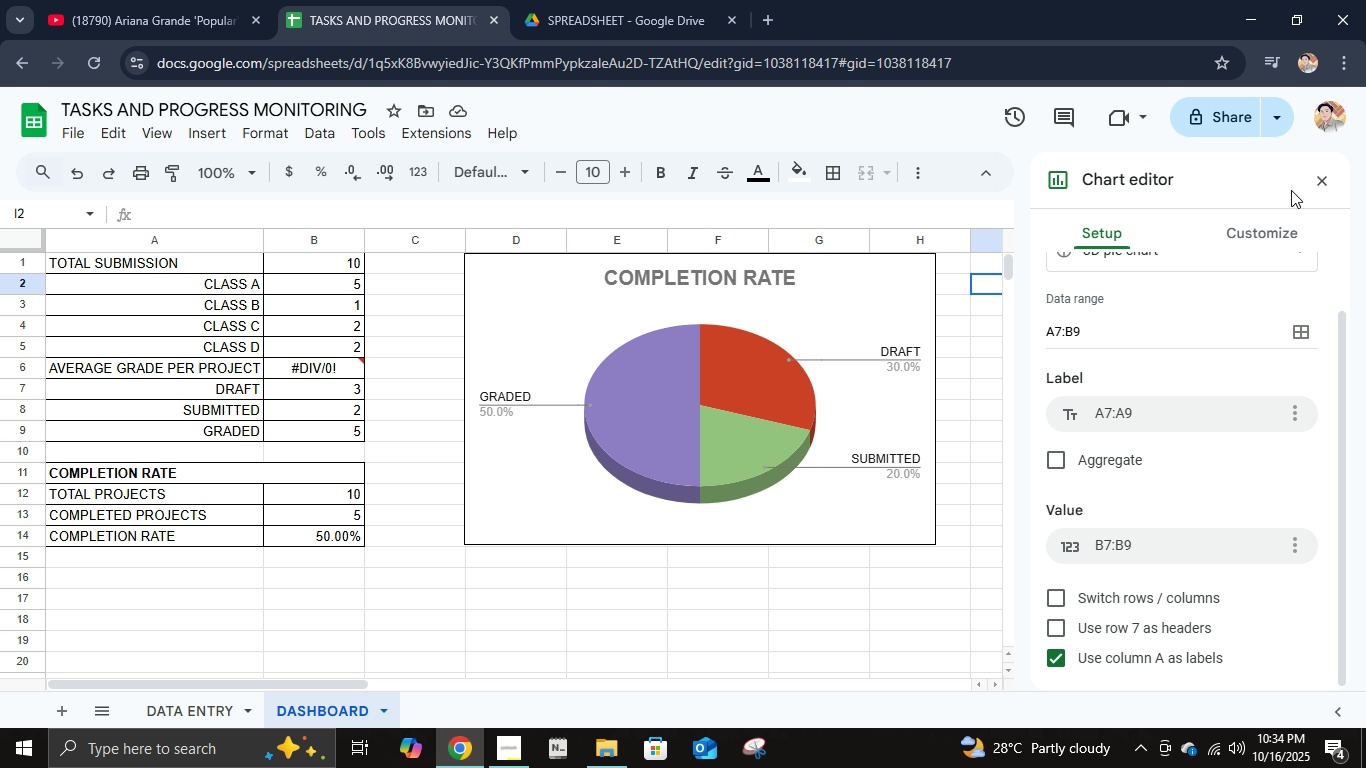 
left_click([1315, 184])
 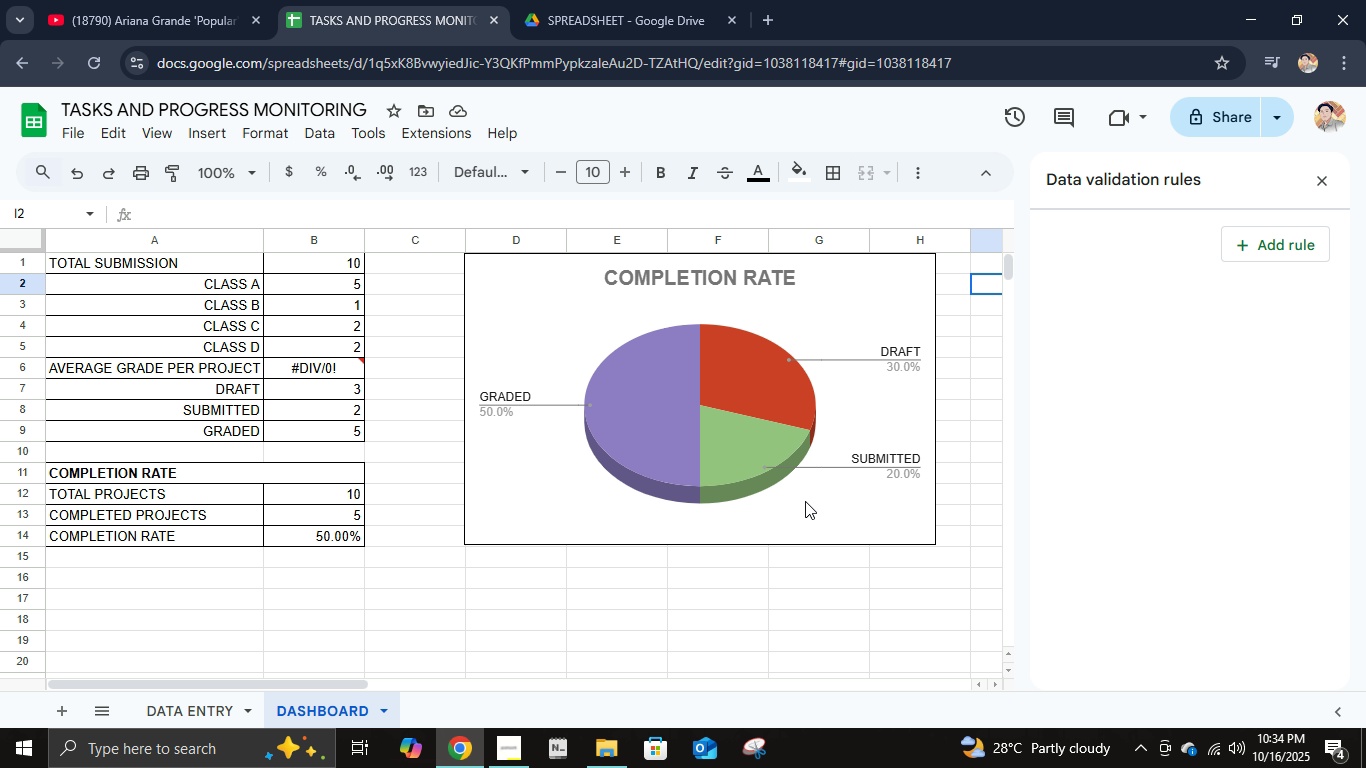 
scroll: coordinate [805, 501], scroll_direction: up, amount: 3.0
 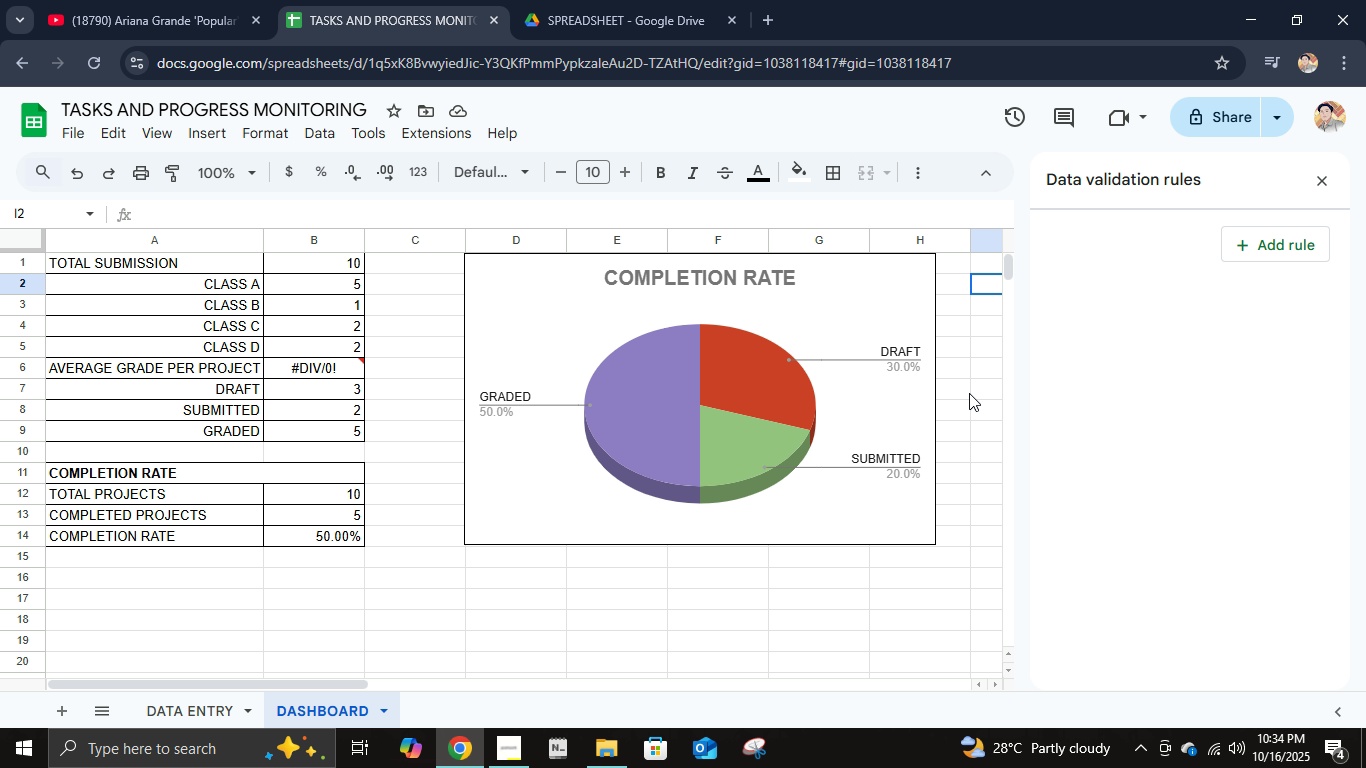 
left_click([1310, 187])
 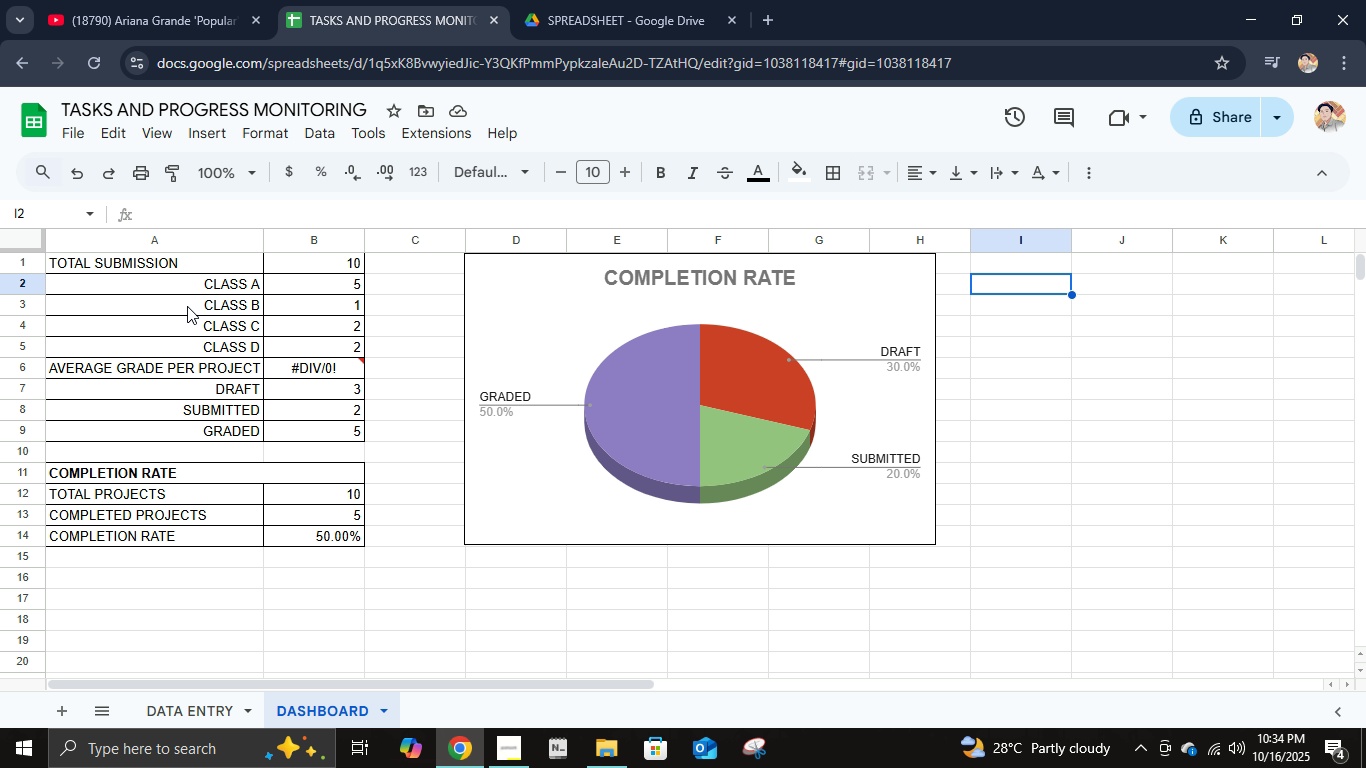 
left_click([187, 296])
 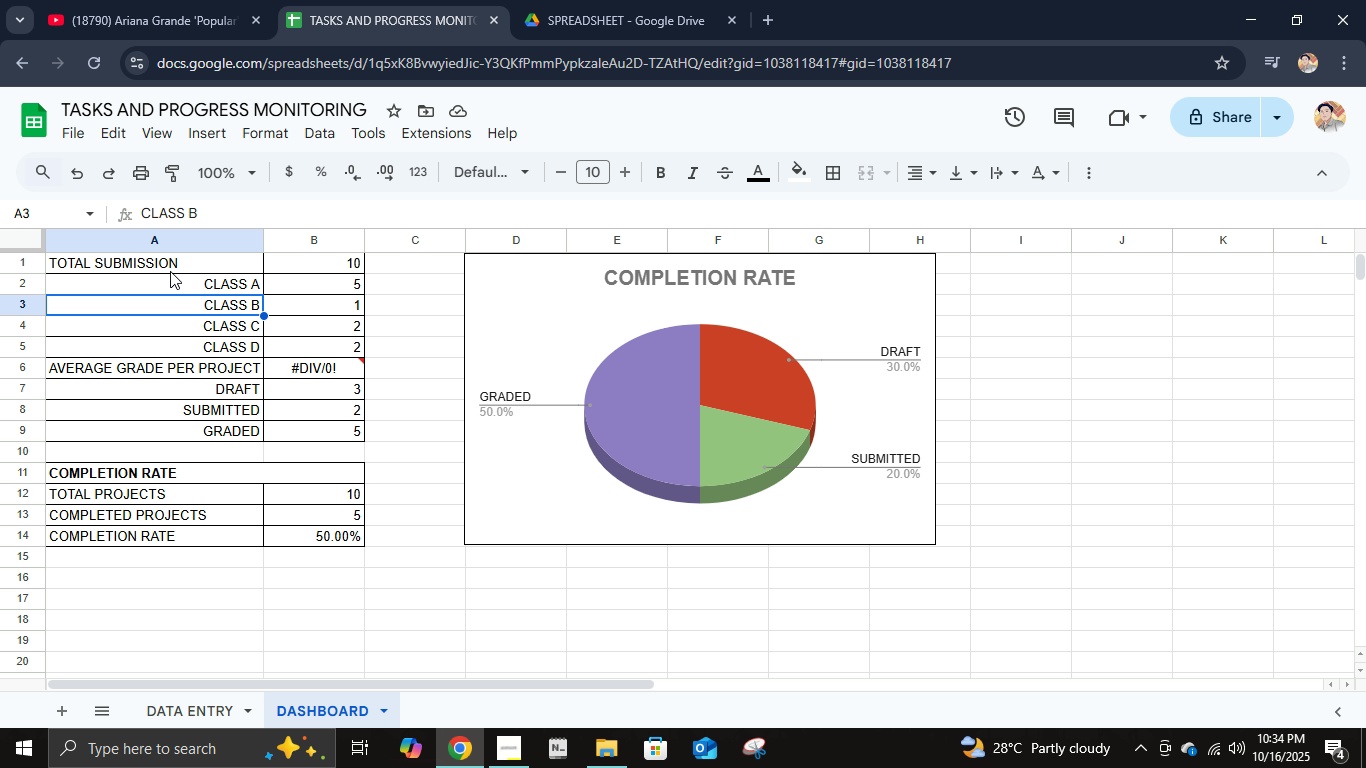 
left_click([176, 285])
 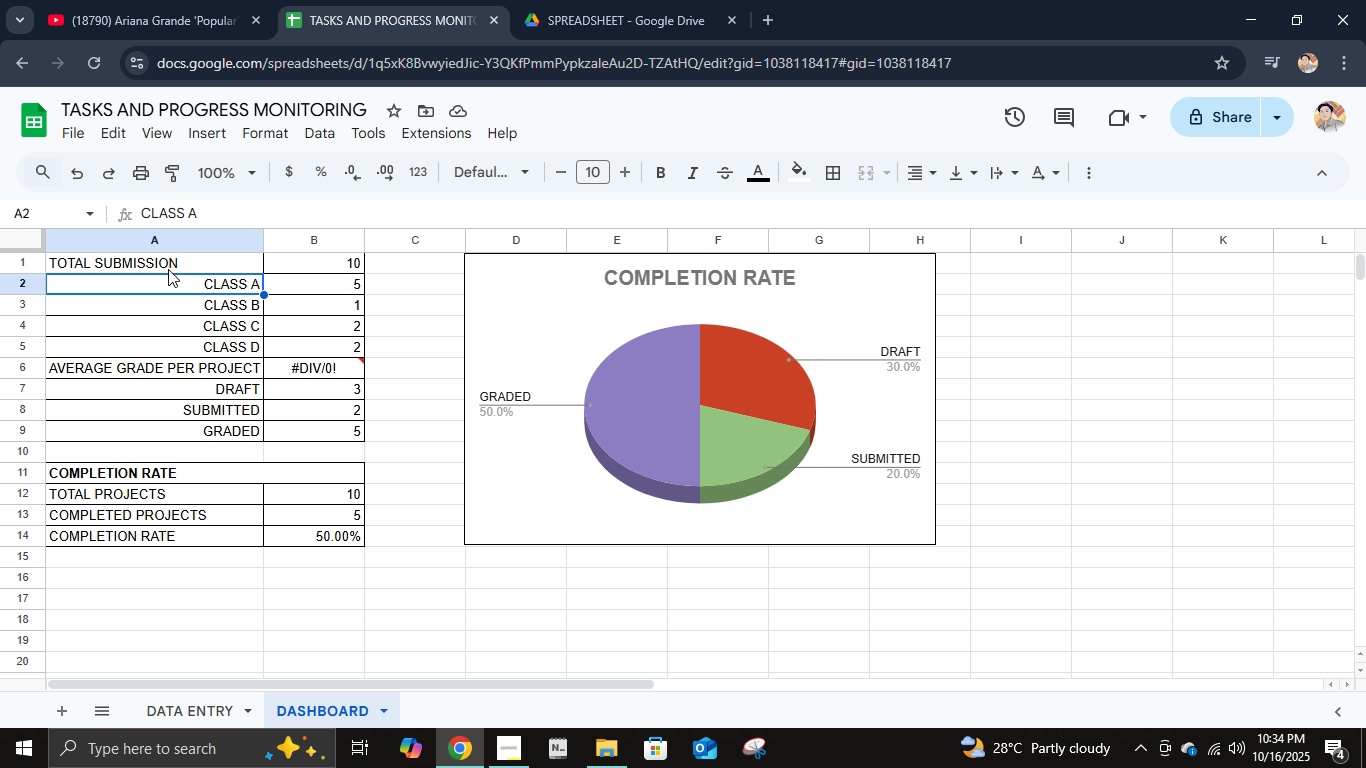 
hold_key(key=ShiftLeft, duration=1.3)
left_click([340, 342])
 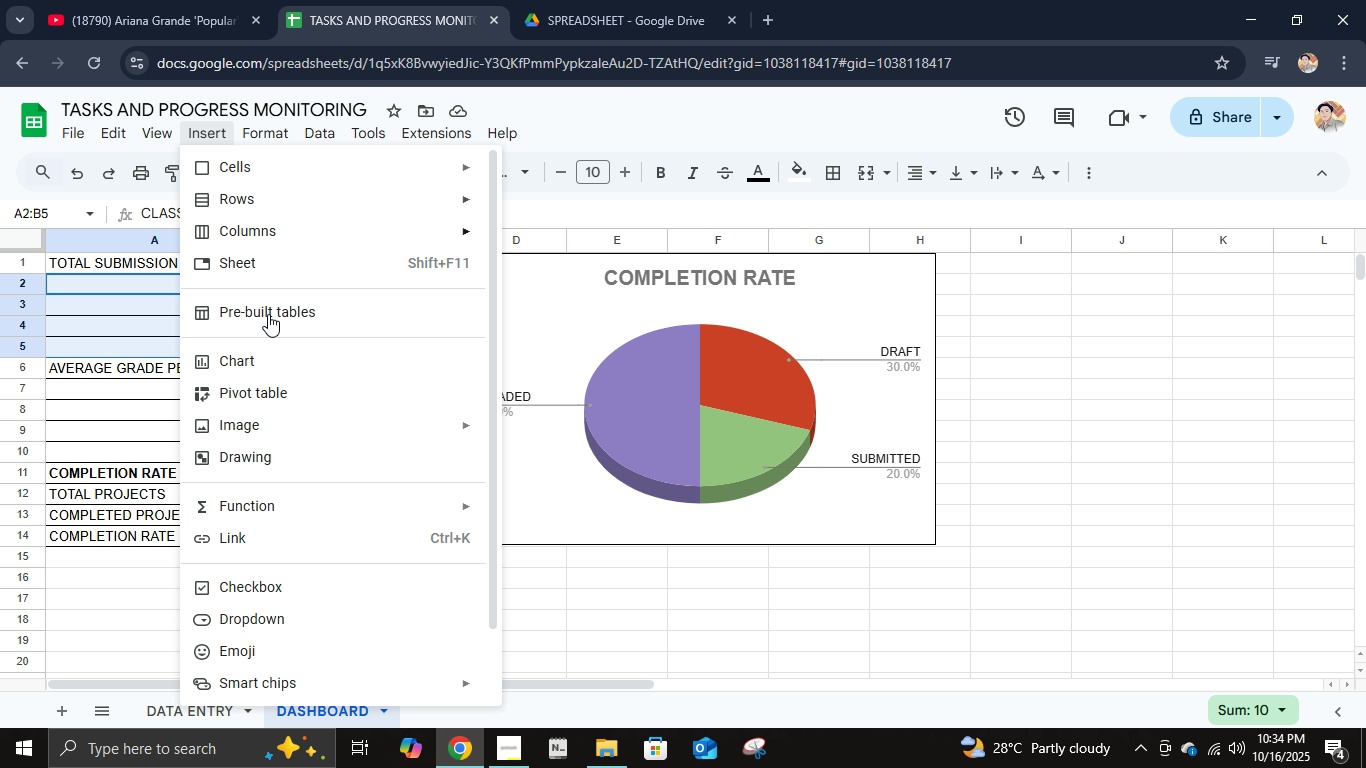 
left_click([274, 363])
 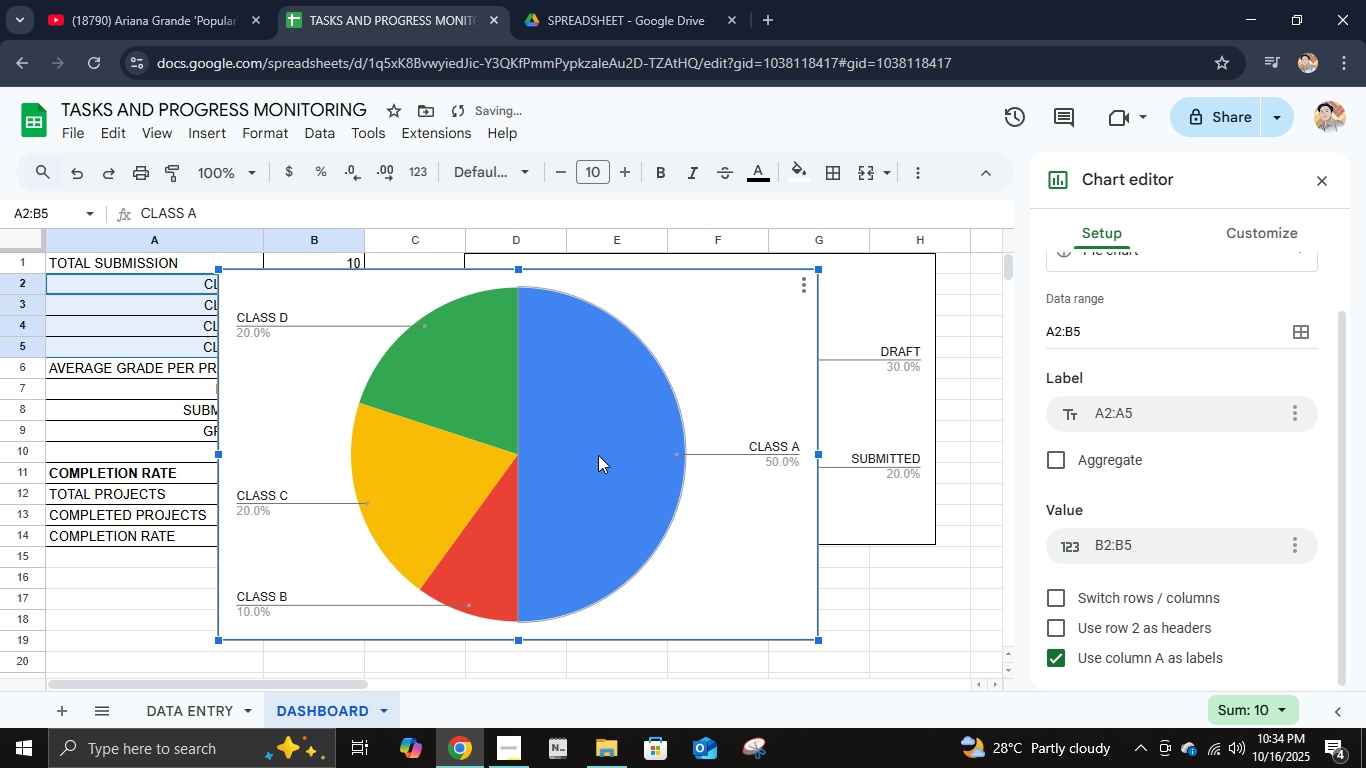 
mouse_move([829, 448])
 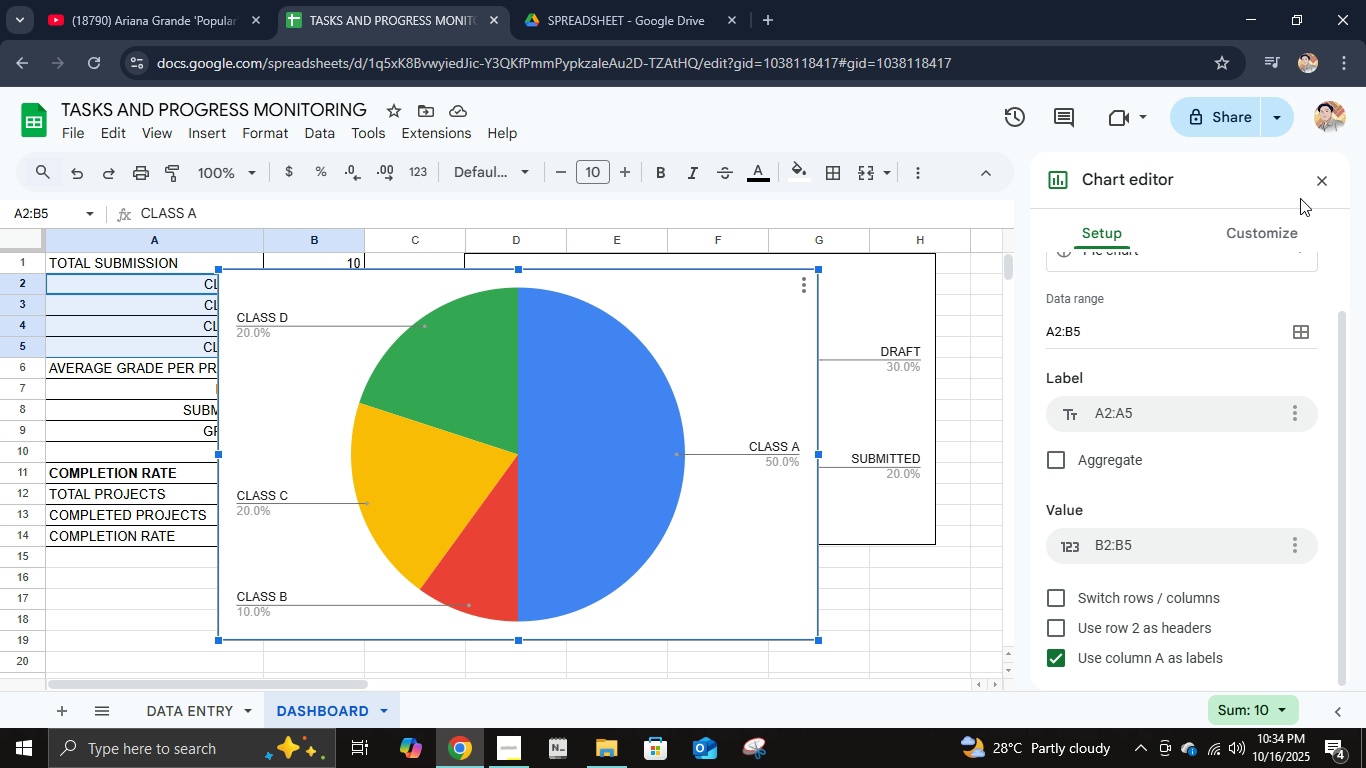 
left_click([1277, 225])
 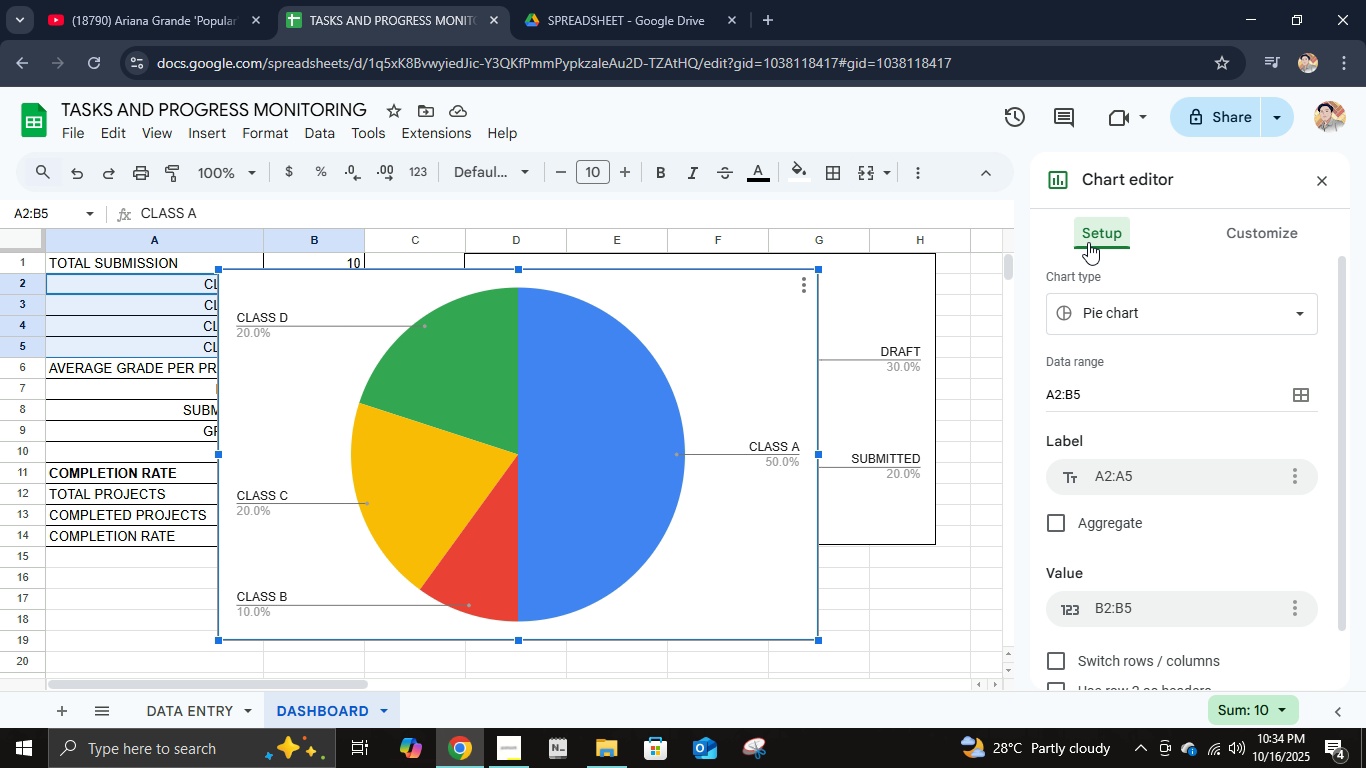 
scroll: coordinate [1209, 445], scroll_direction: down, amount: 5.0
 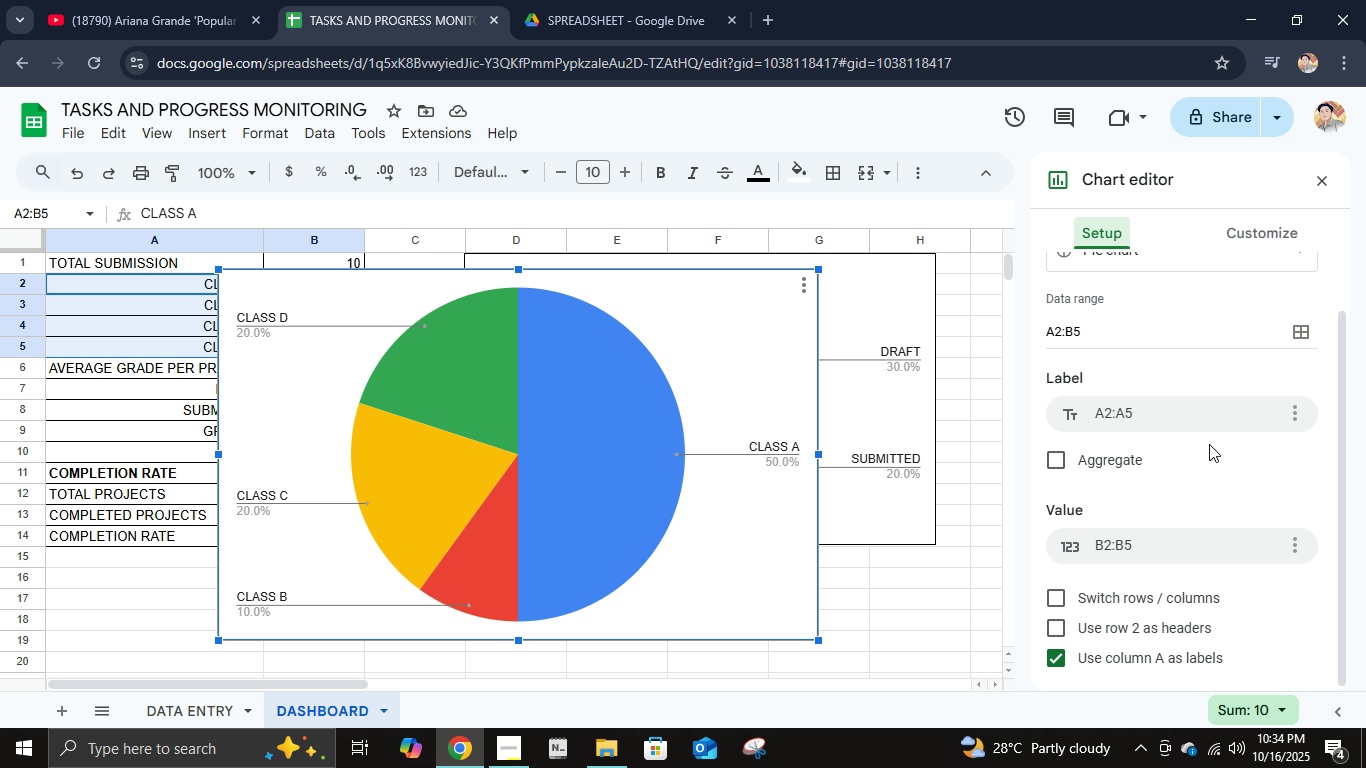 
scroll: coordinate [1209, 444], scroll_direction: up, amount: 5.0
 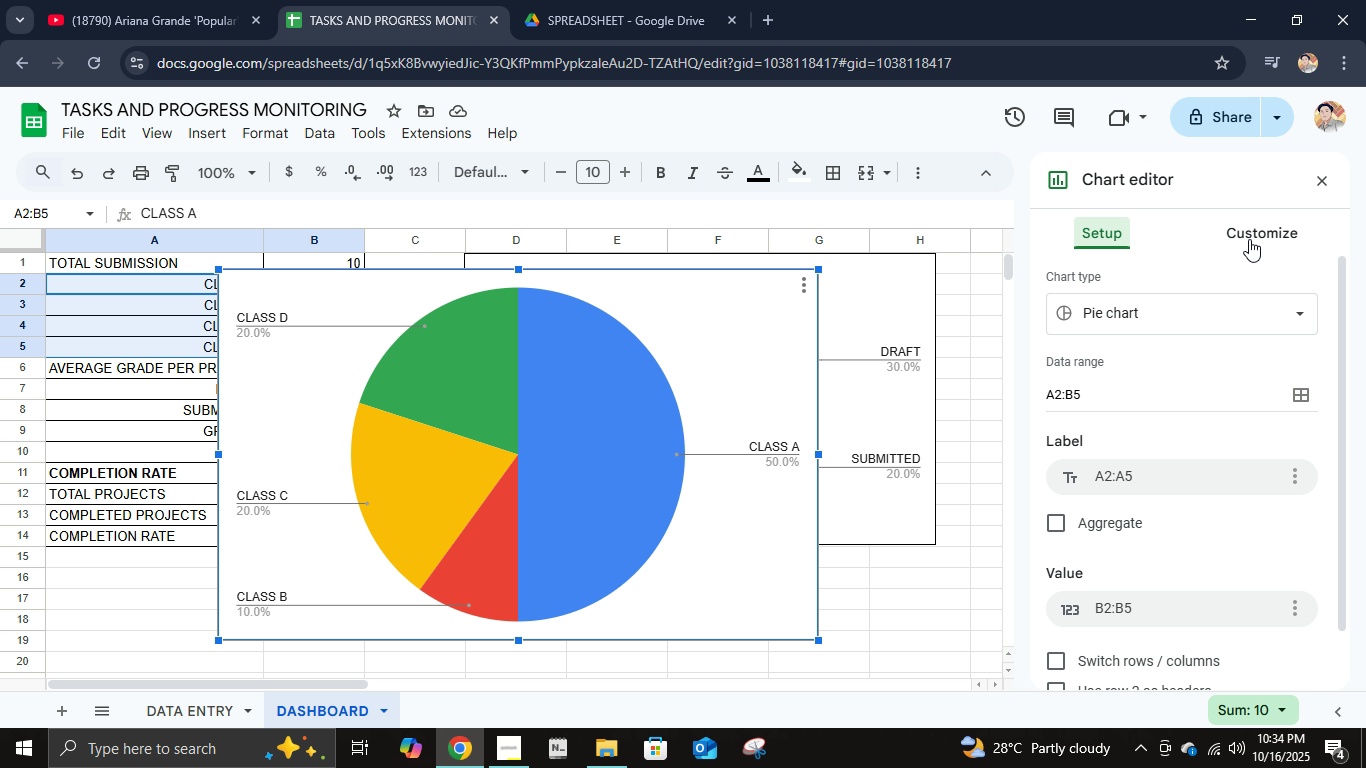 
left_click([1249, 237])
 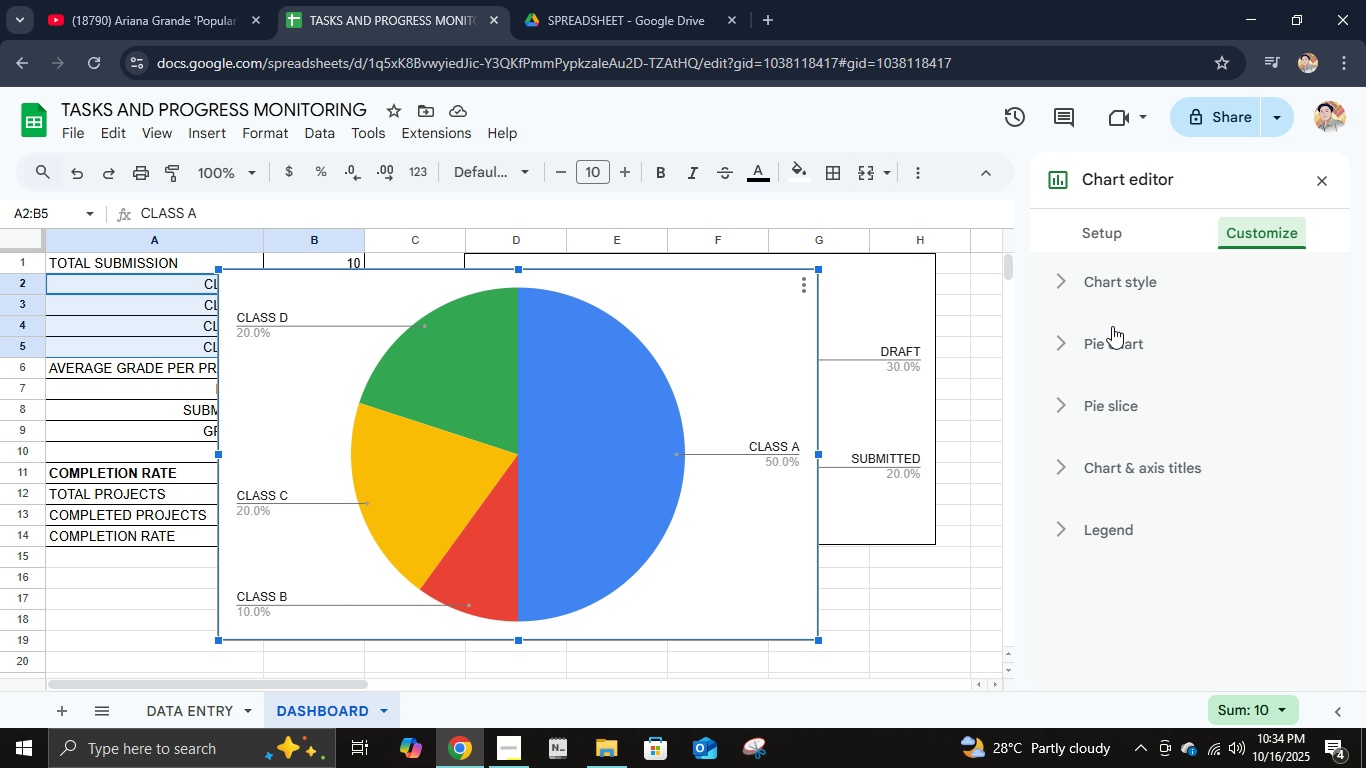 
left_click([1101, 286])
 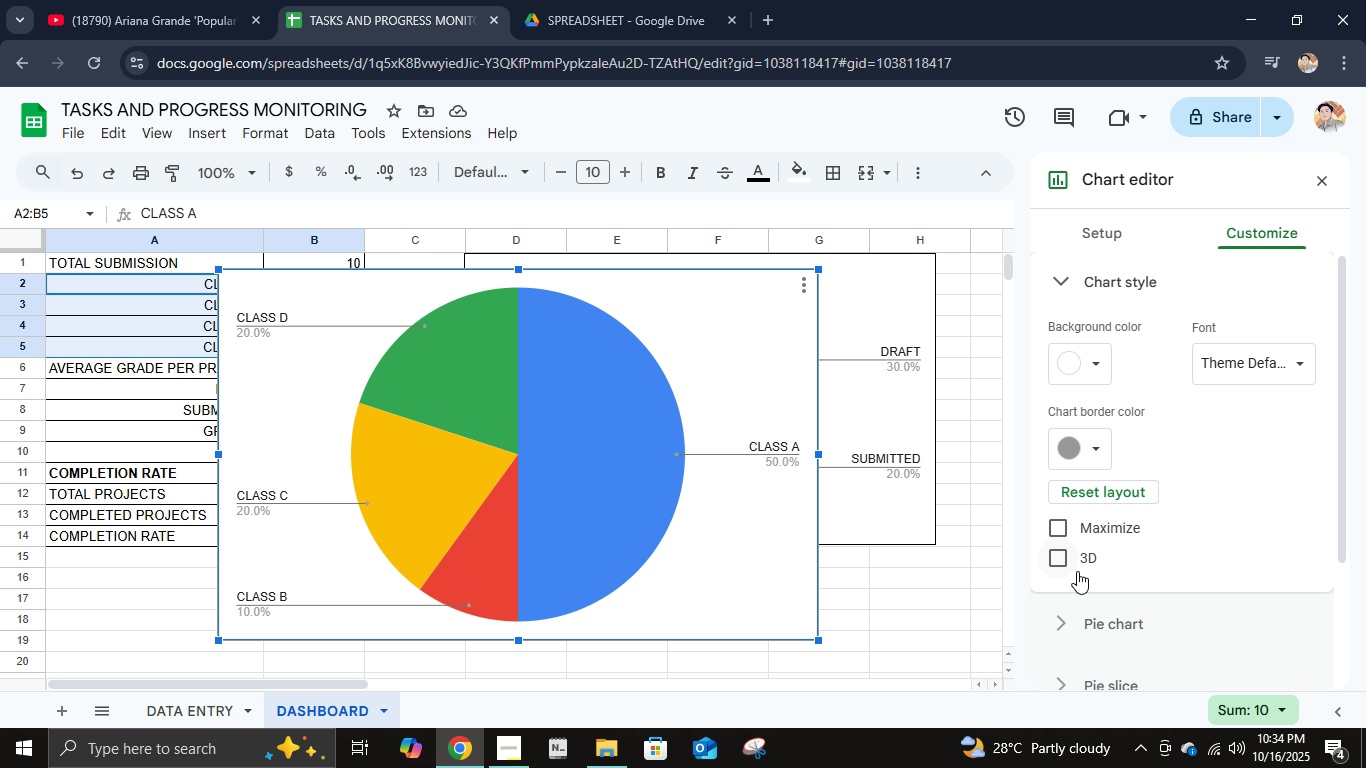 
left_click([1068, 562])
 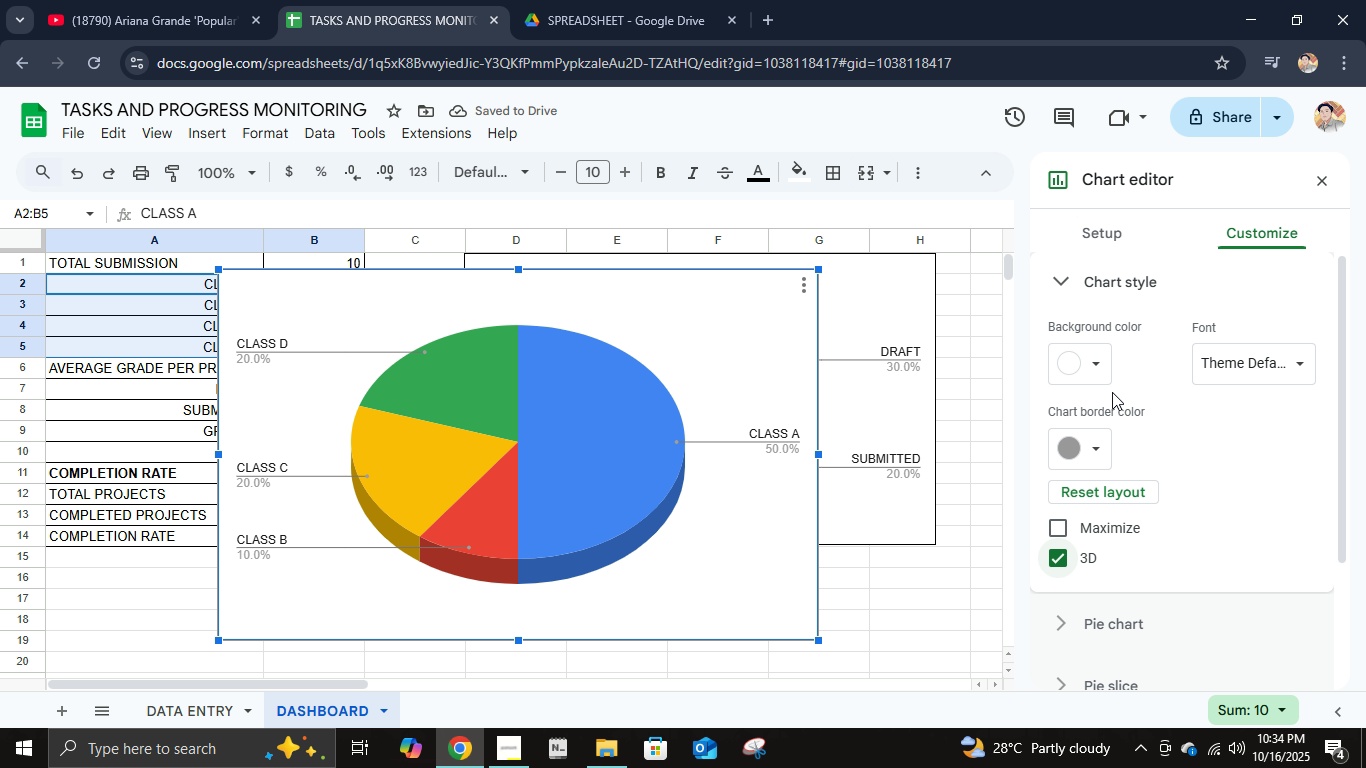 
double_click([1089, 366])
 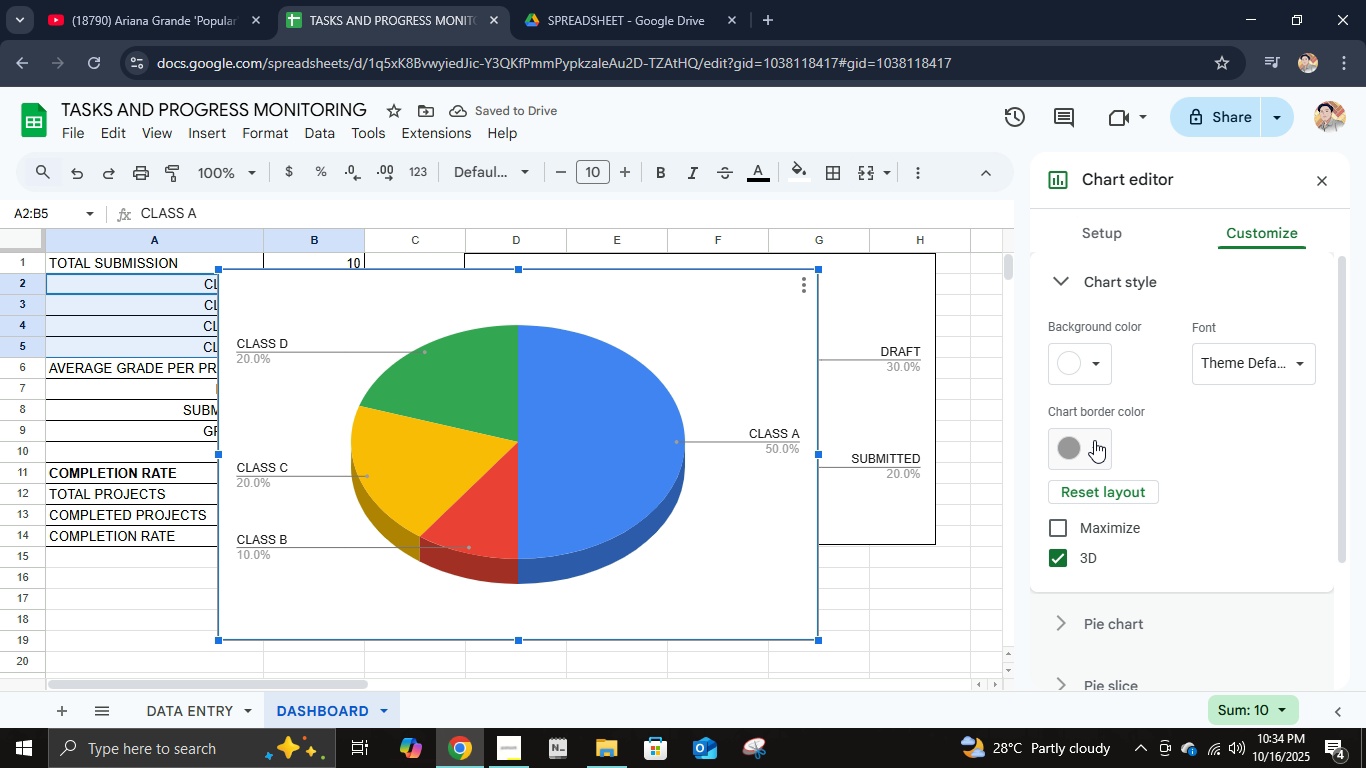 
left_click([1094, 440])
 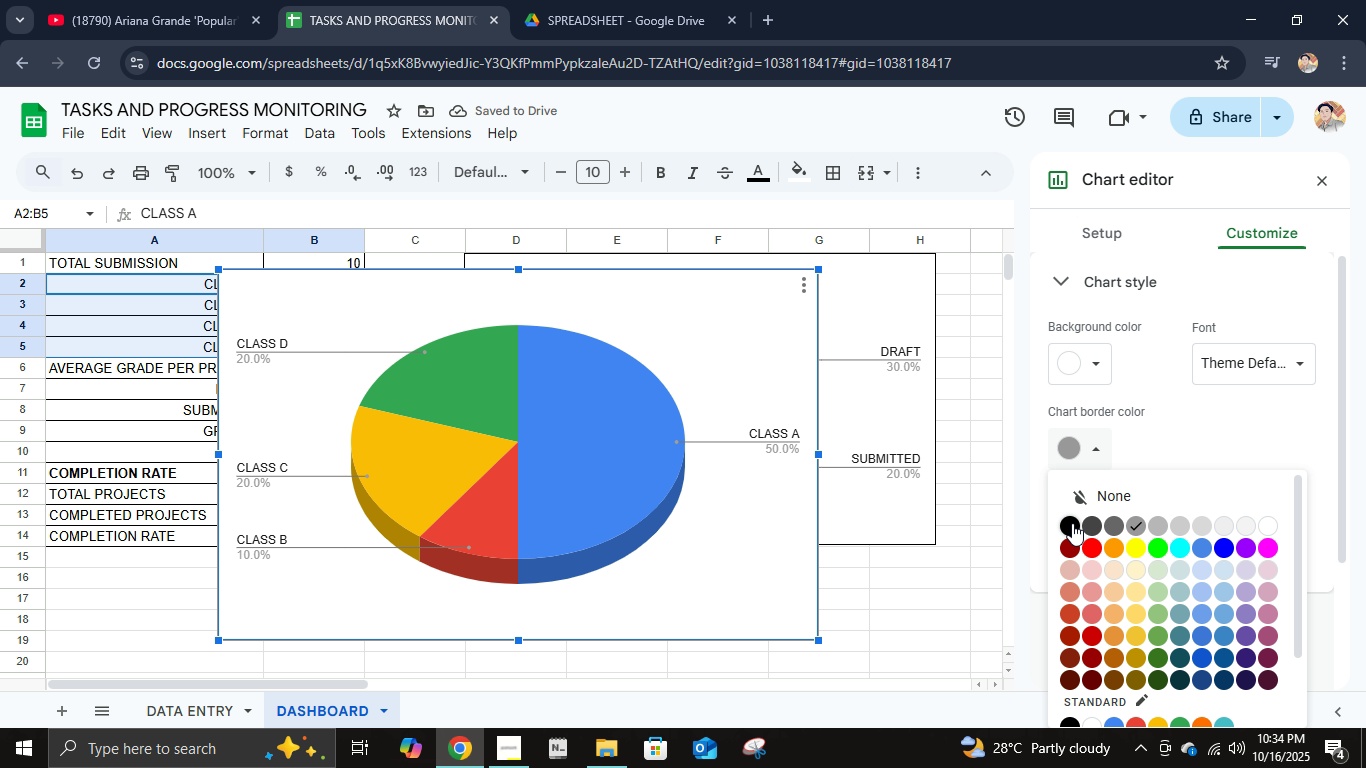 
left_click([1072, 523])
 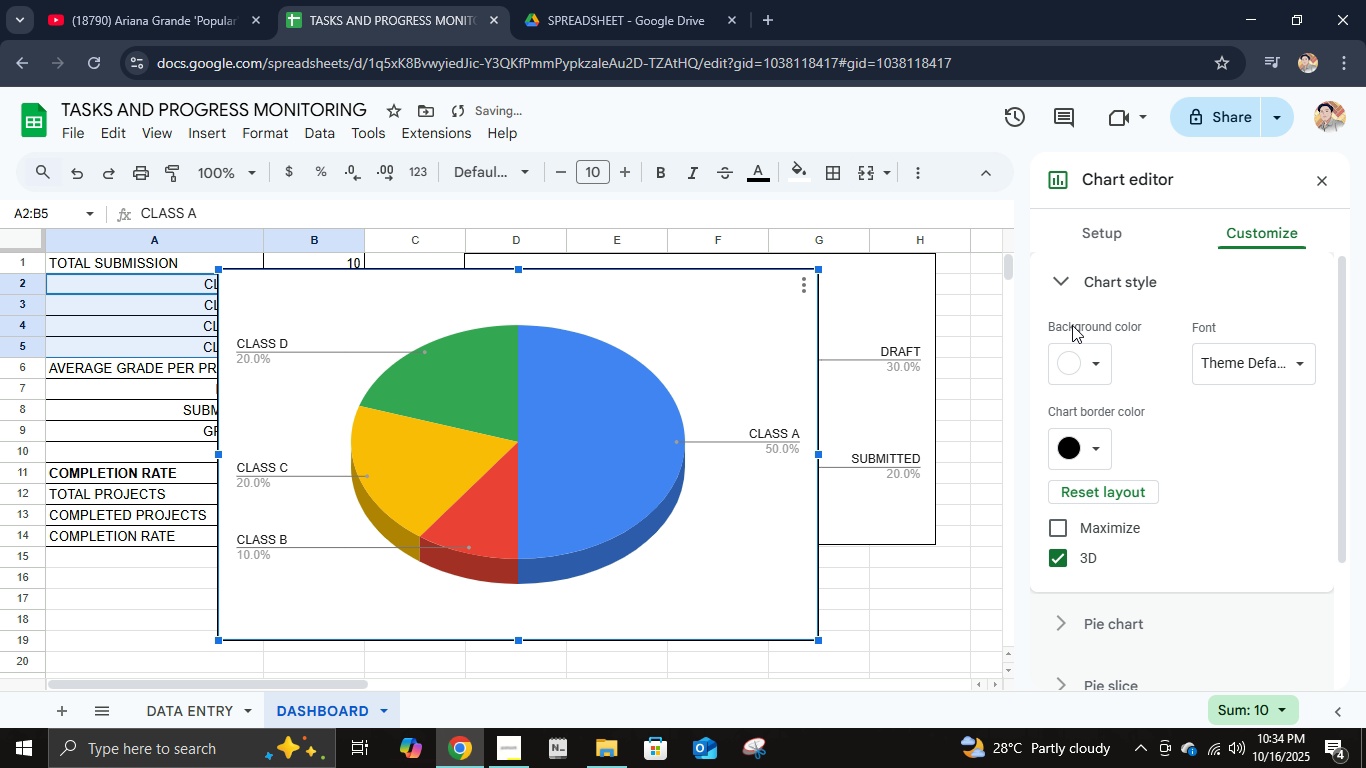 
left_click([1062, 285])
 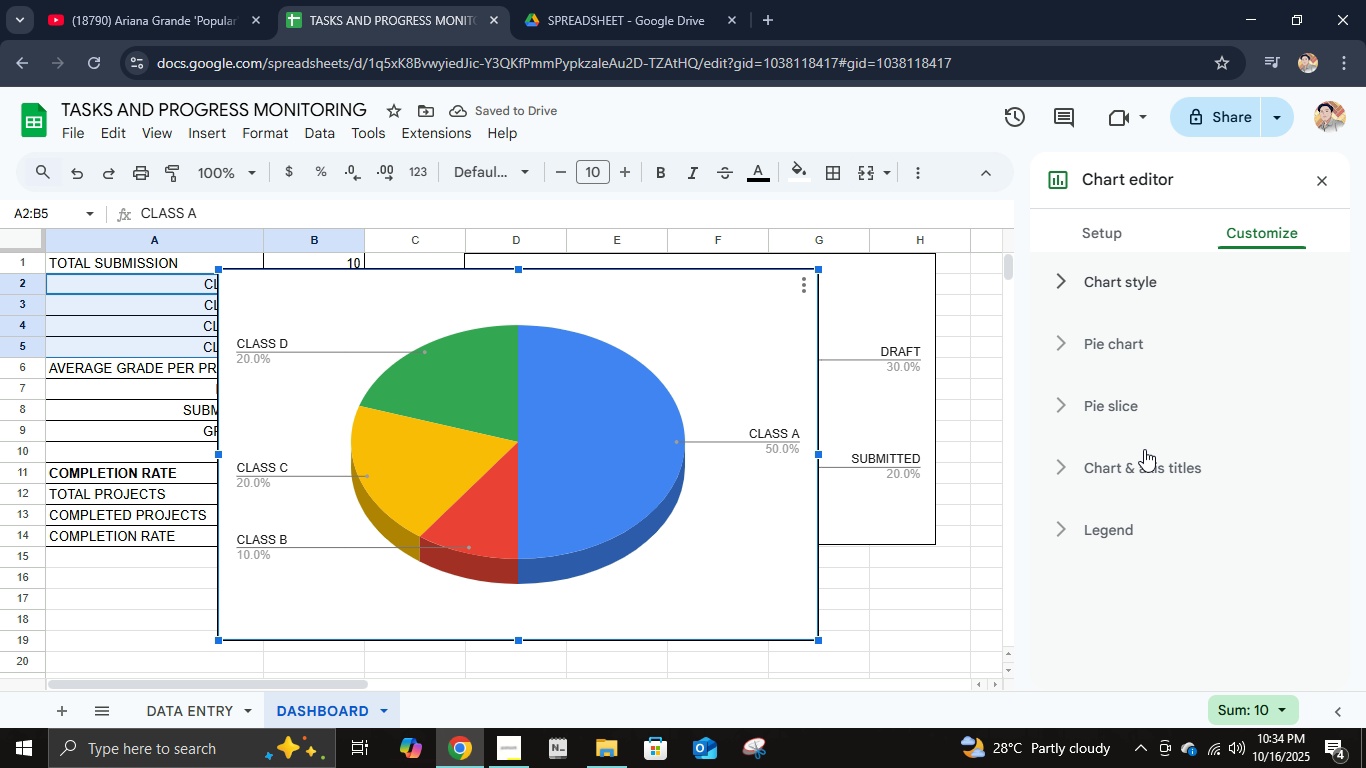 
left_click([1134, 472])
 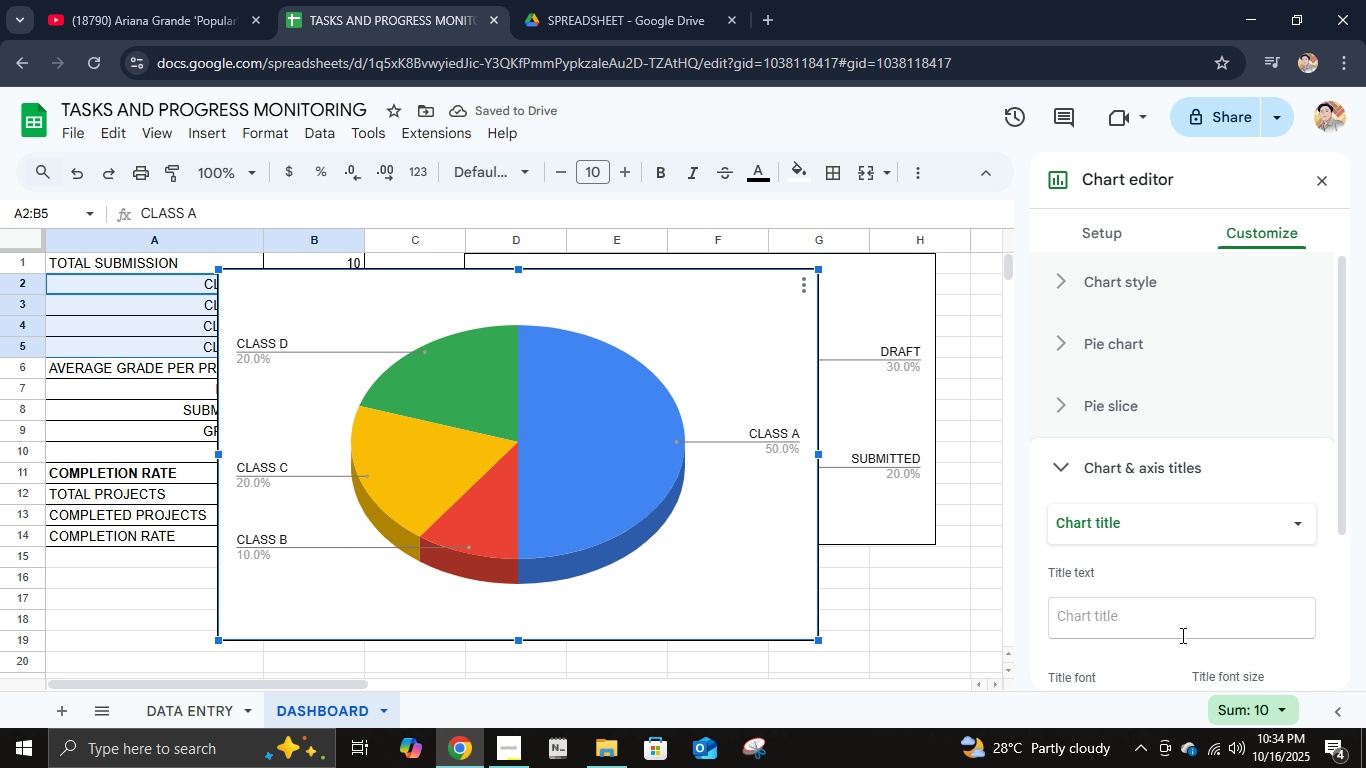 
left_click([1181, 635])
 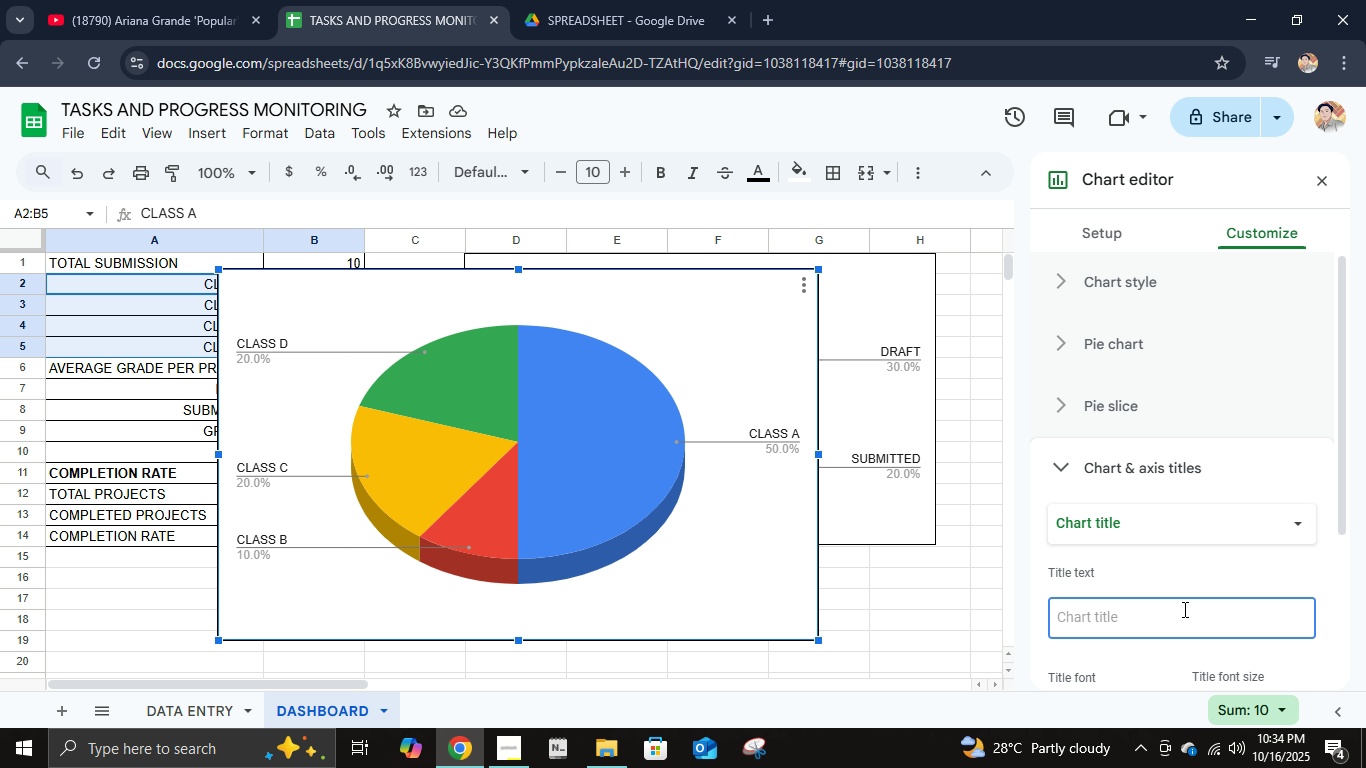 
type(CL)
key(Backspace)
key(Backspace)
type(CLASS)
 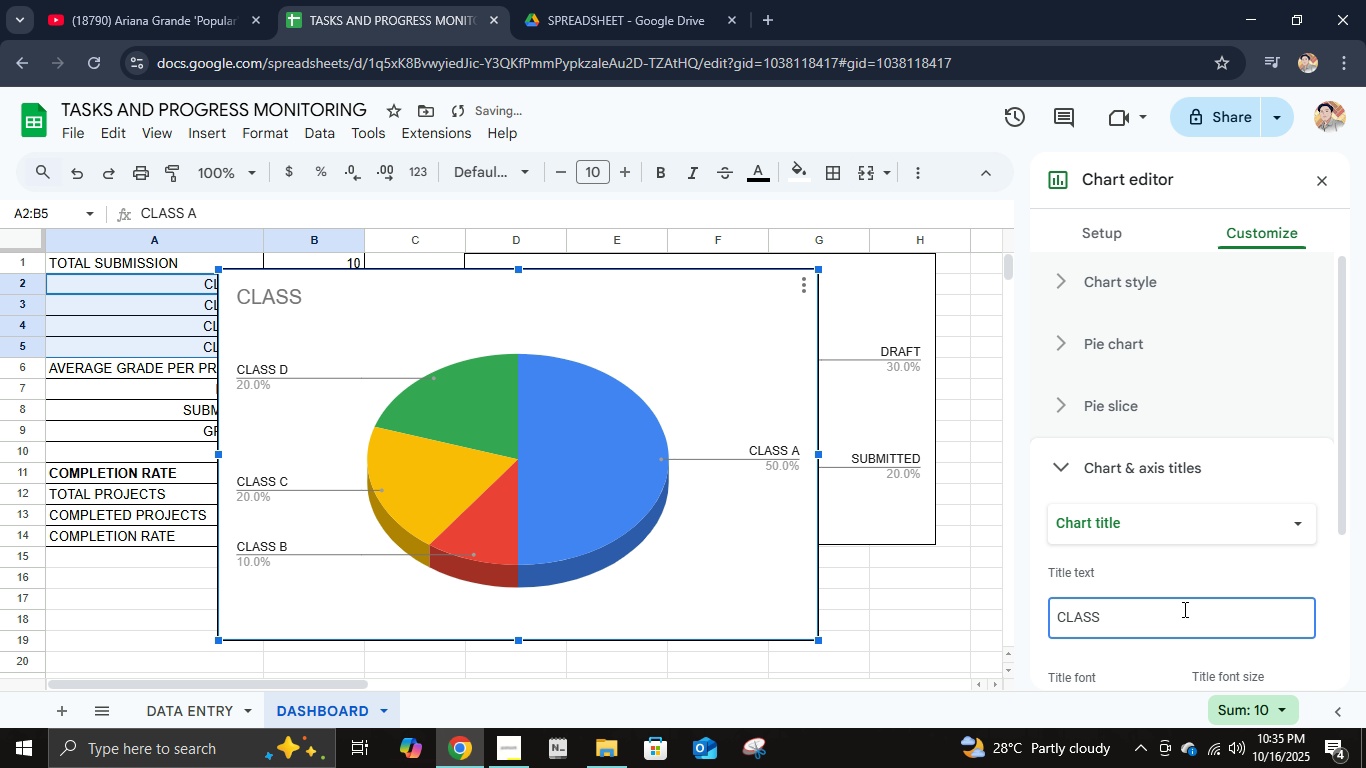 
key(Enter)
 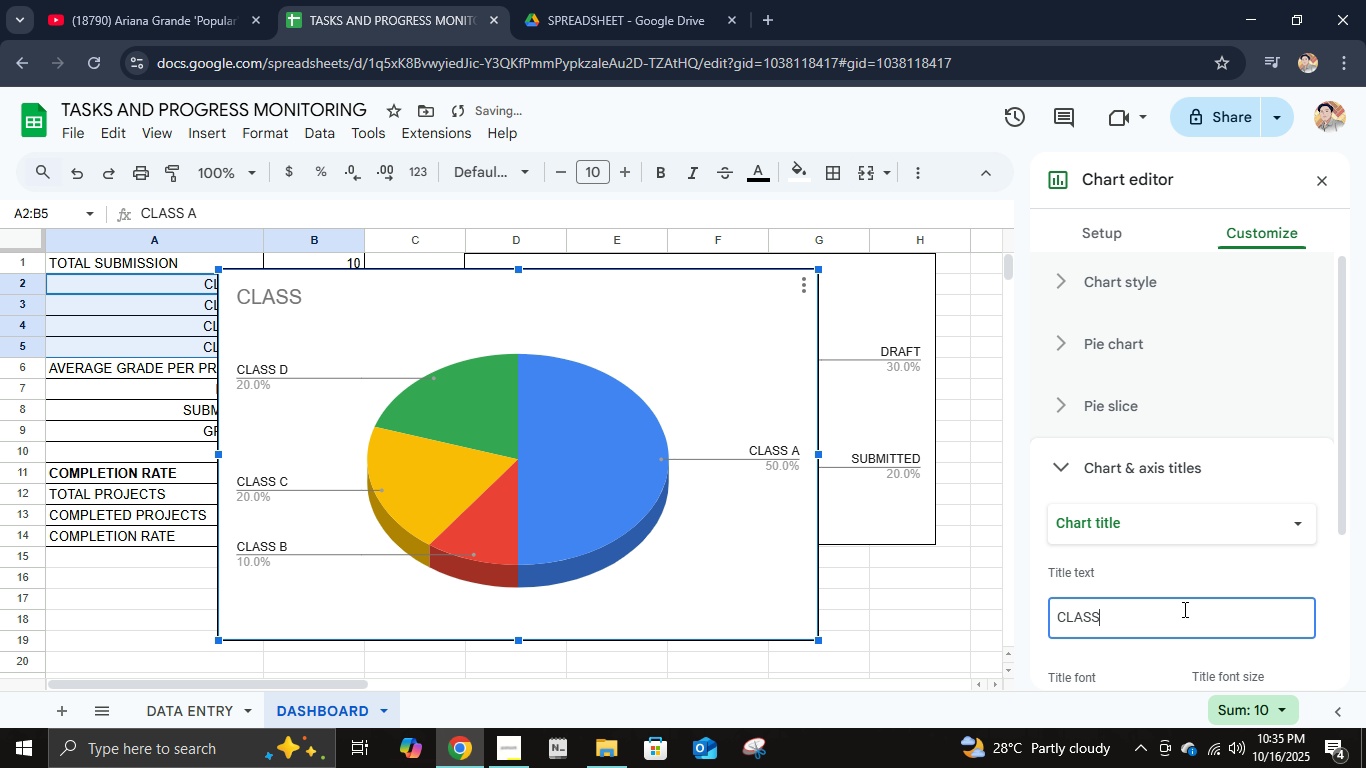 
scroll: coordinate [1231, 618], scroll_direction: down, amount: 3.0
 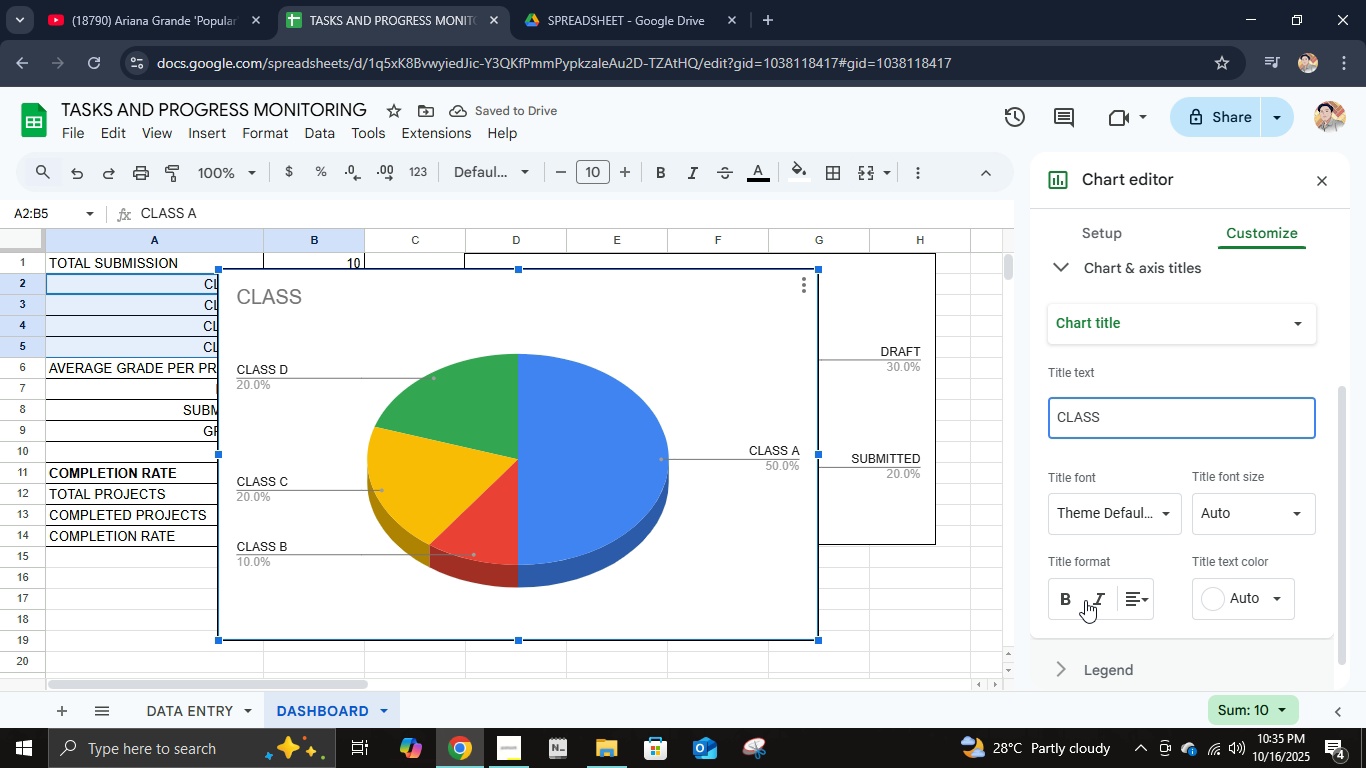 
left_click([1070, 600])
 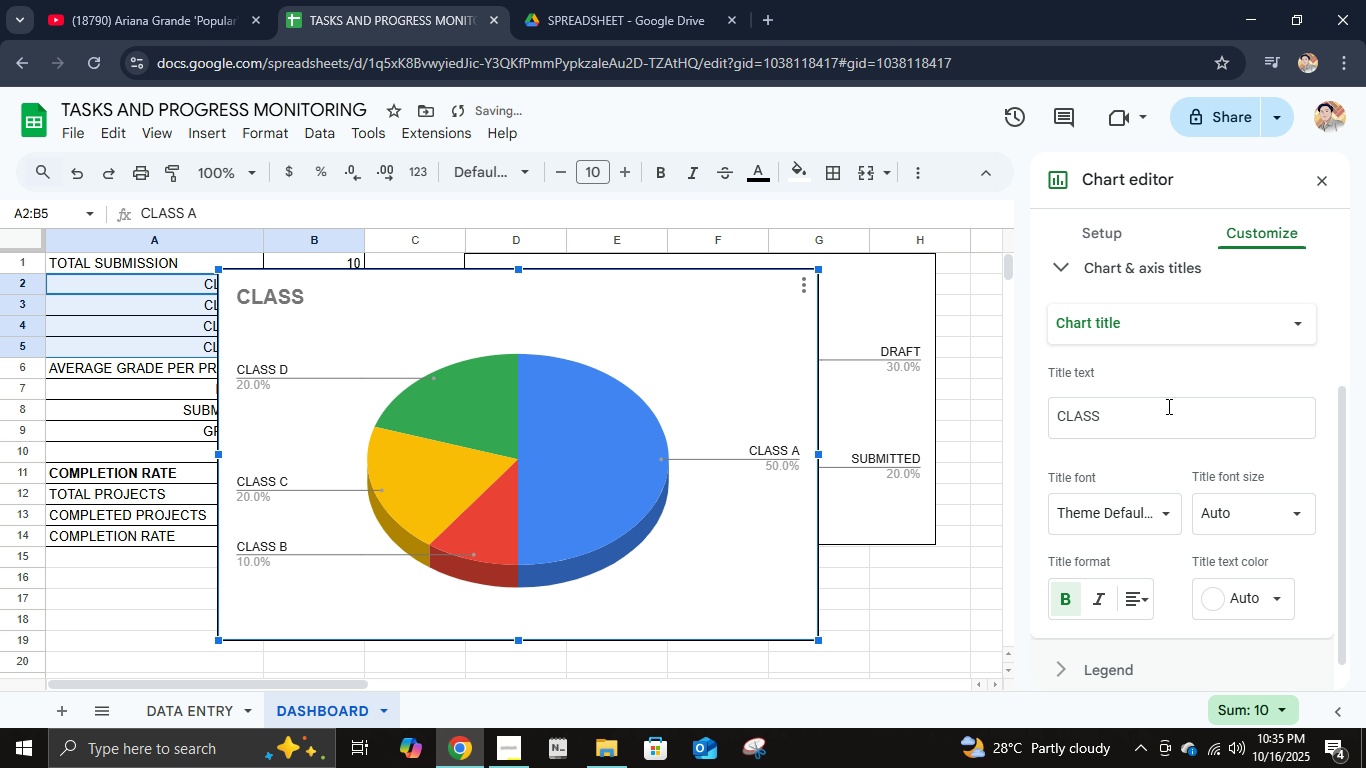 
scroll: coordinate [1170, 418], scroll_direction: up, amount: 3.0
 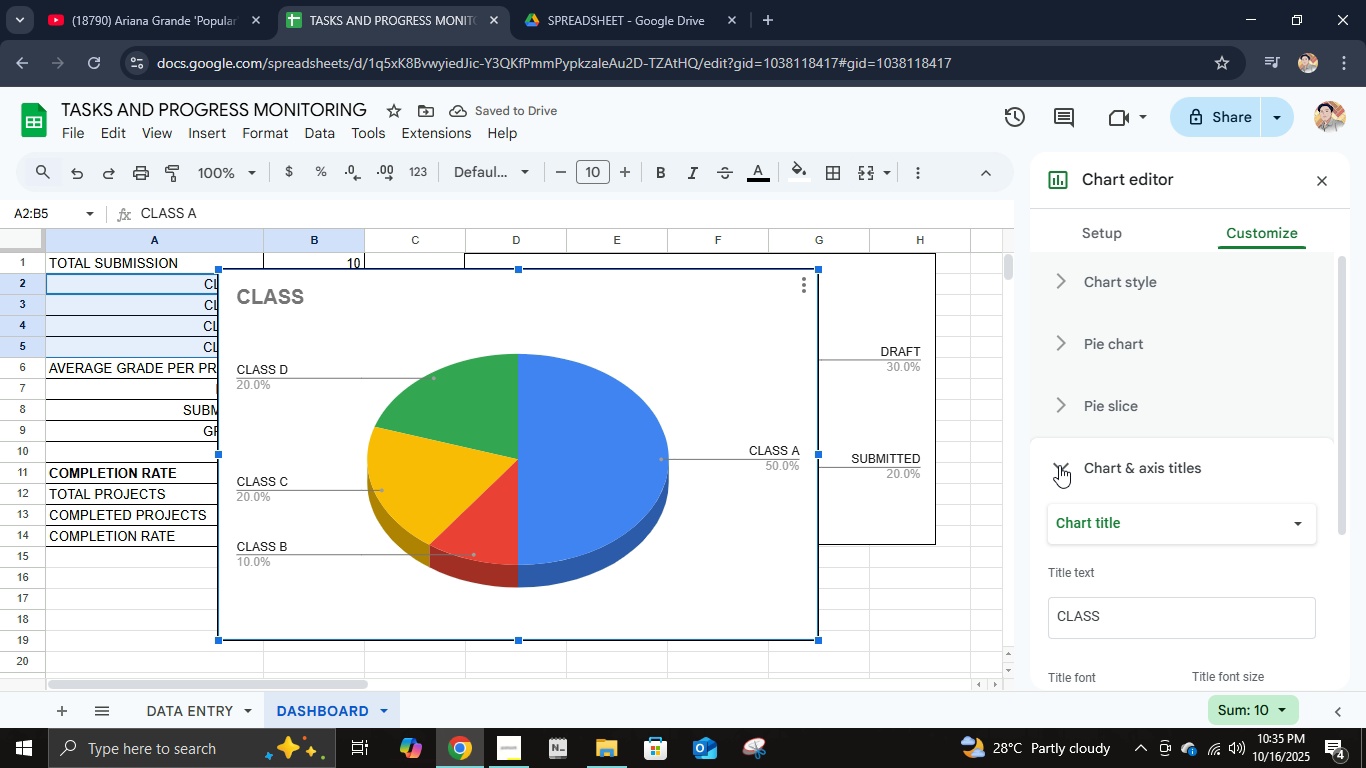 
left_click([1056, 469])
 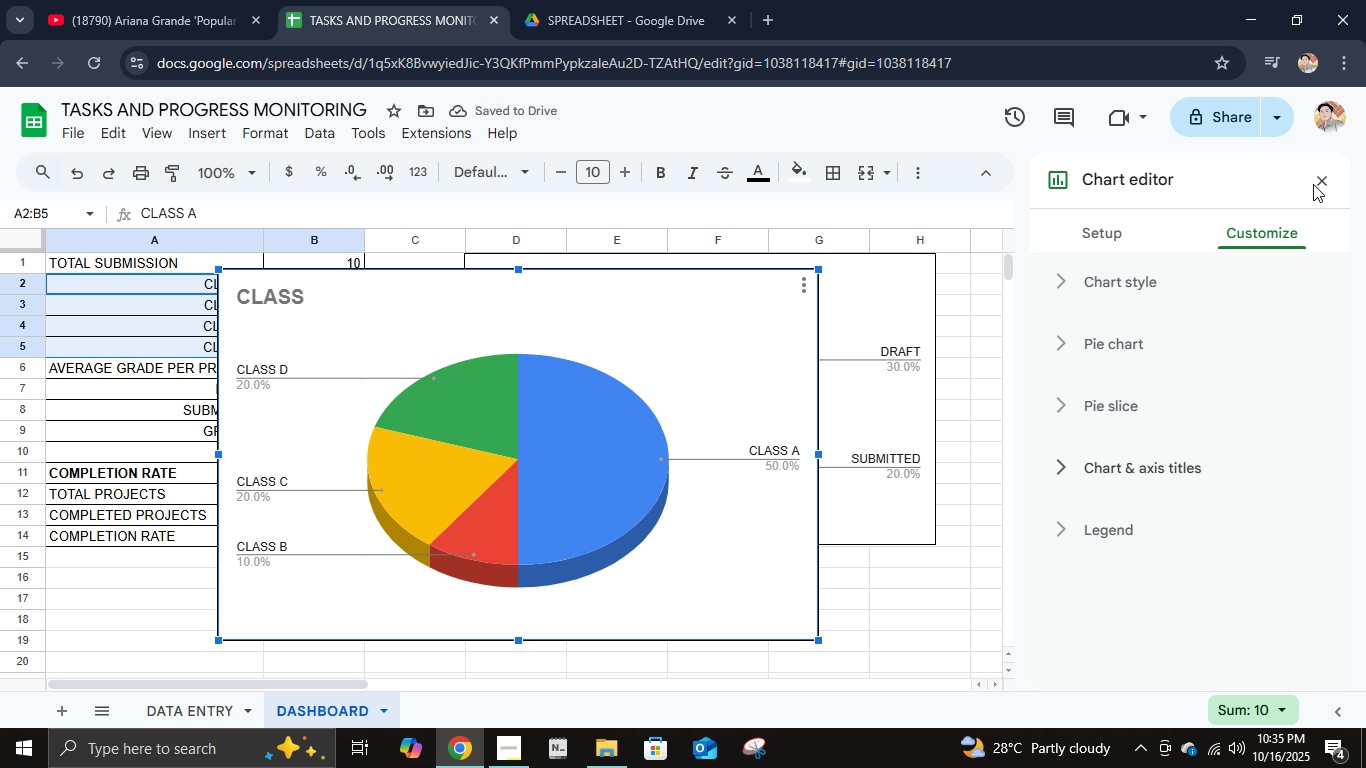 
left_click([1314, 184])
 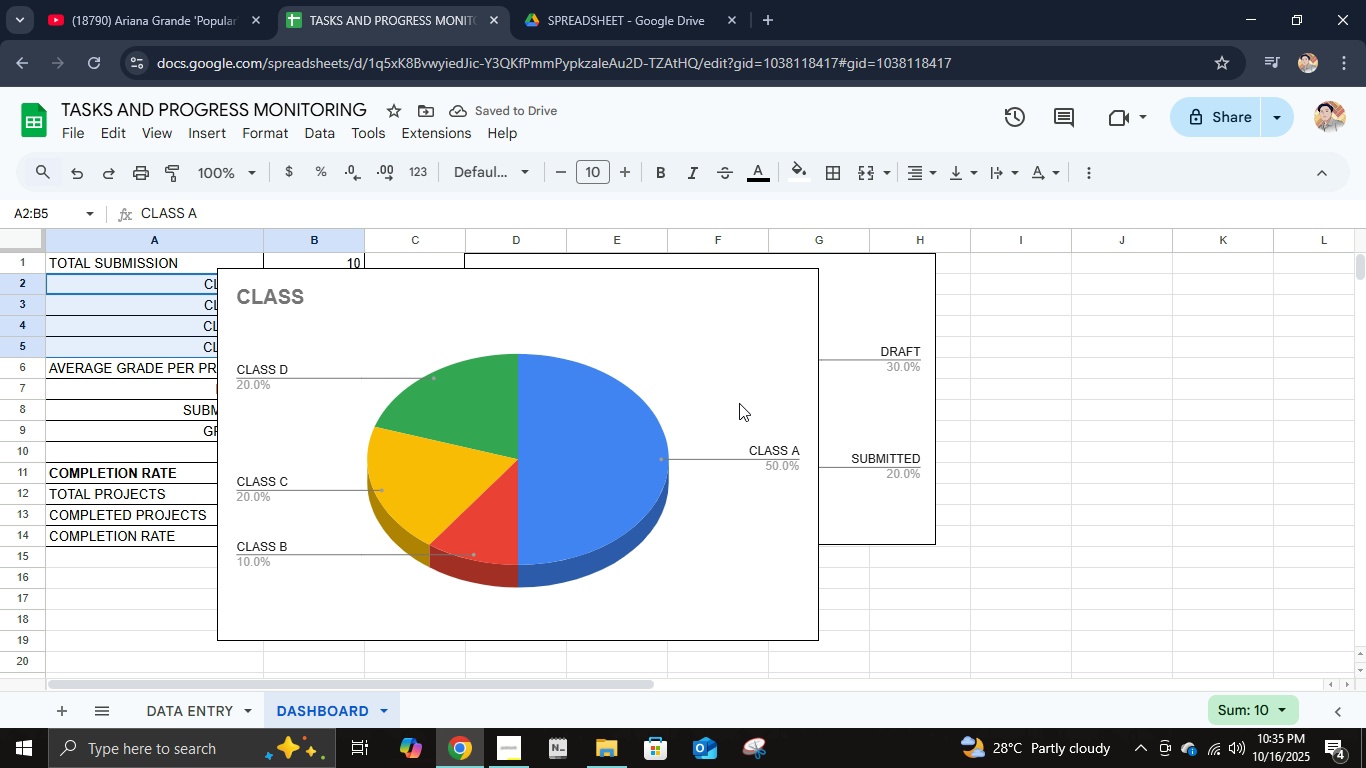 
left_click_drag(start_coordinate=[687, 364], to_coordinate=[1267, 374])
 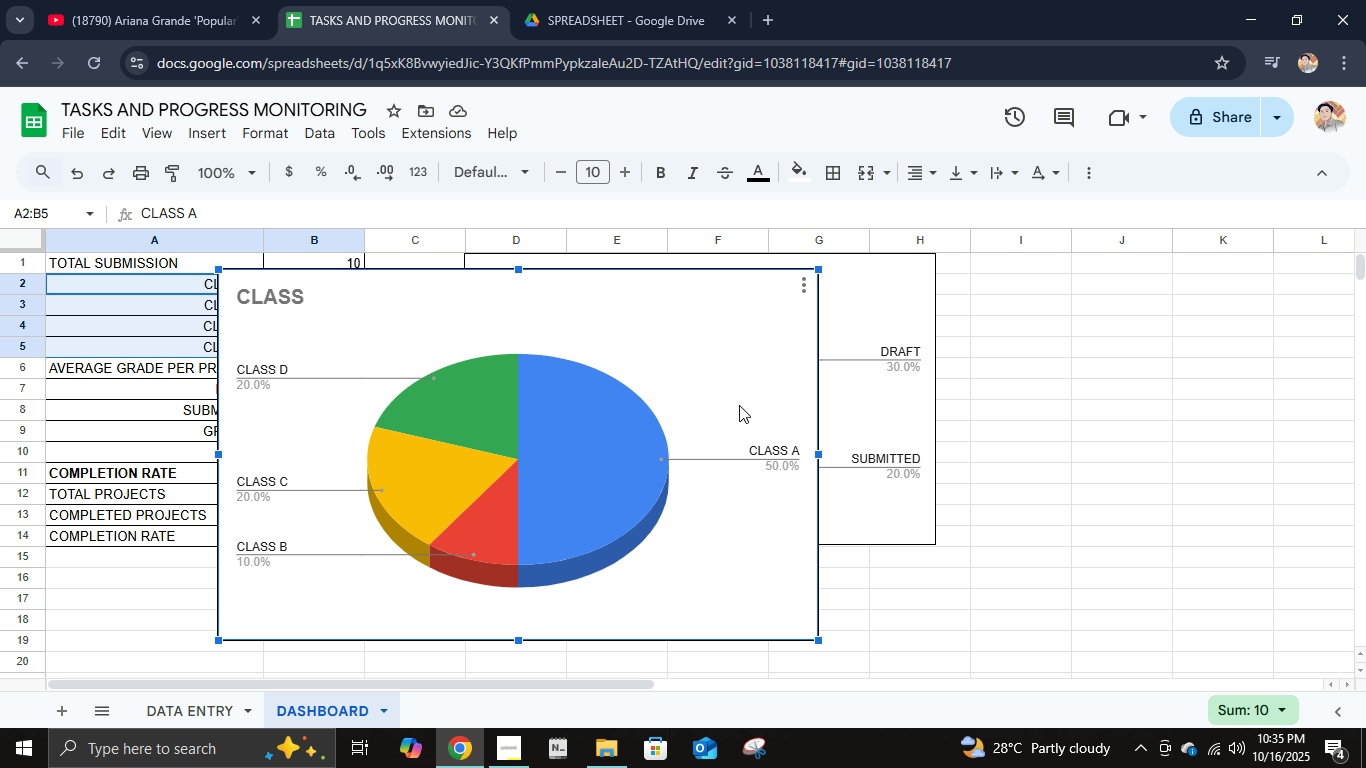 
left_click([739, 405])
 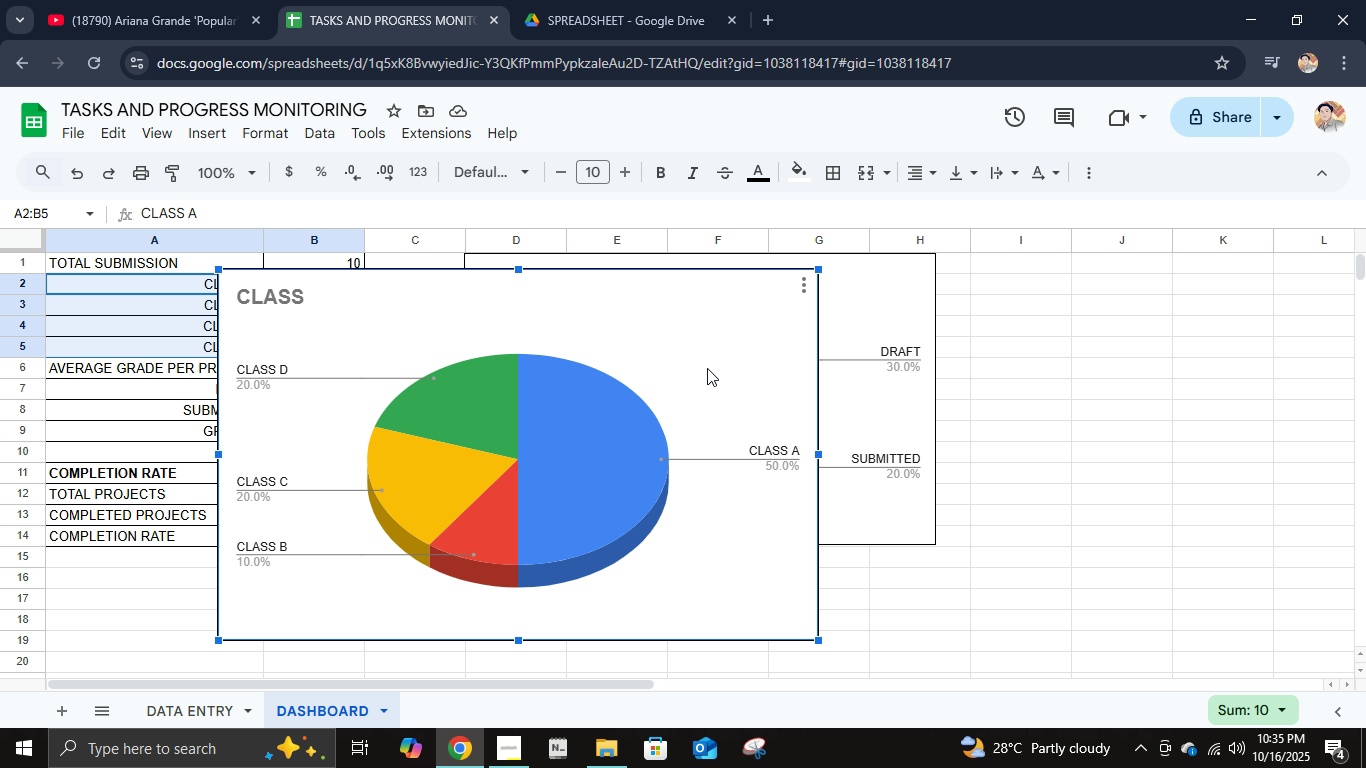 
left_click_drag(start_coordinate=[707, 367], to_coordinate=[1288, 368])
 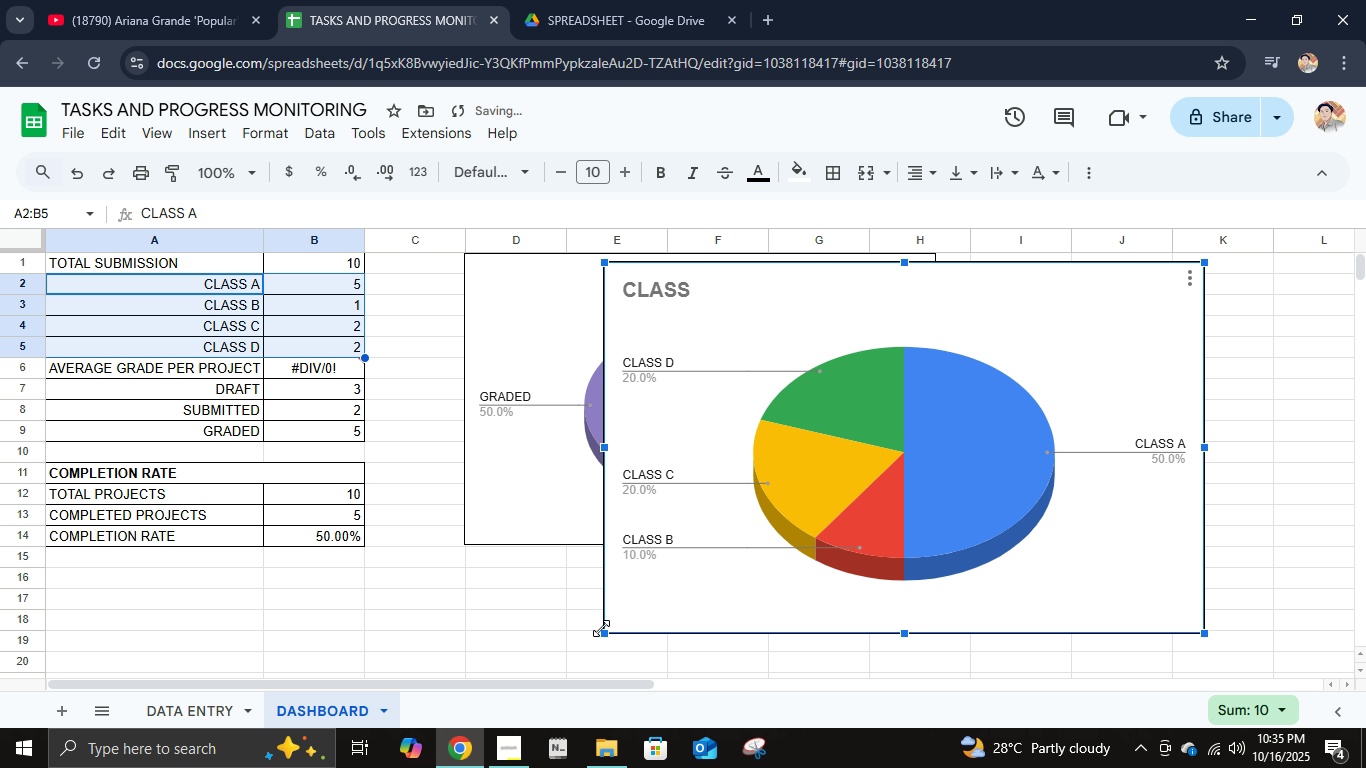 
left_click_drag(start_coordinate=[600, 629], to_coordinate=[804, 497])
 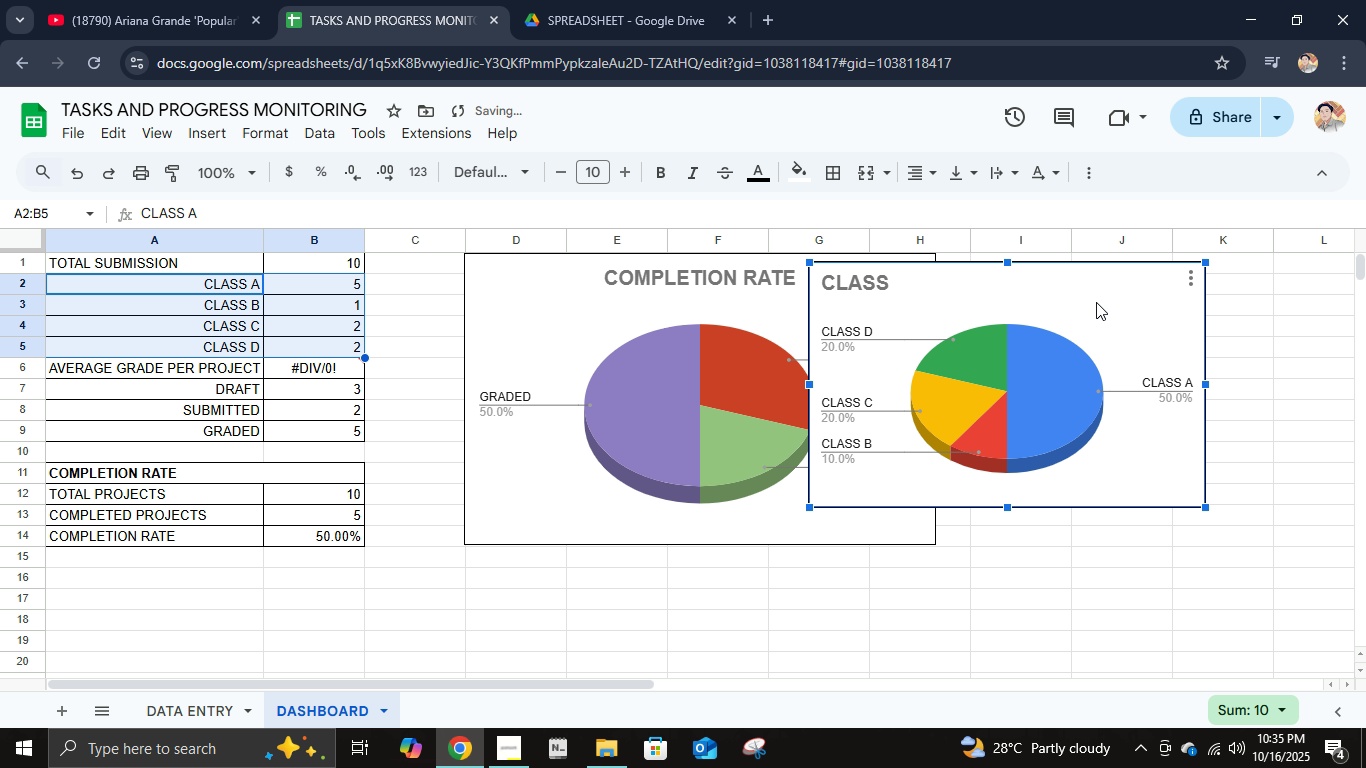 
left_click_drag(start_coordinate=[1097, 302], to_coordinate=[1237, 293])
 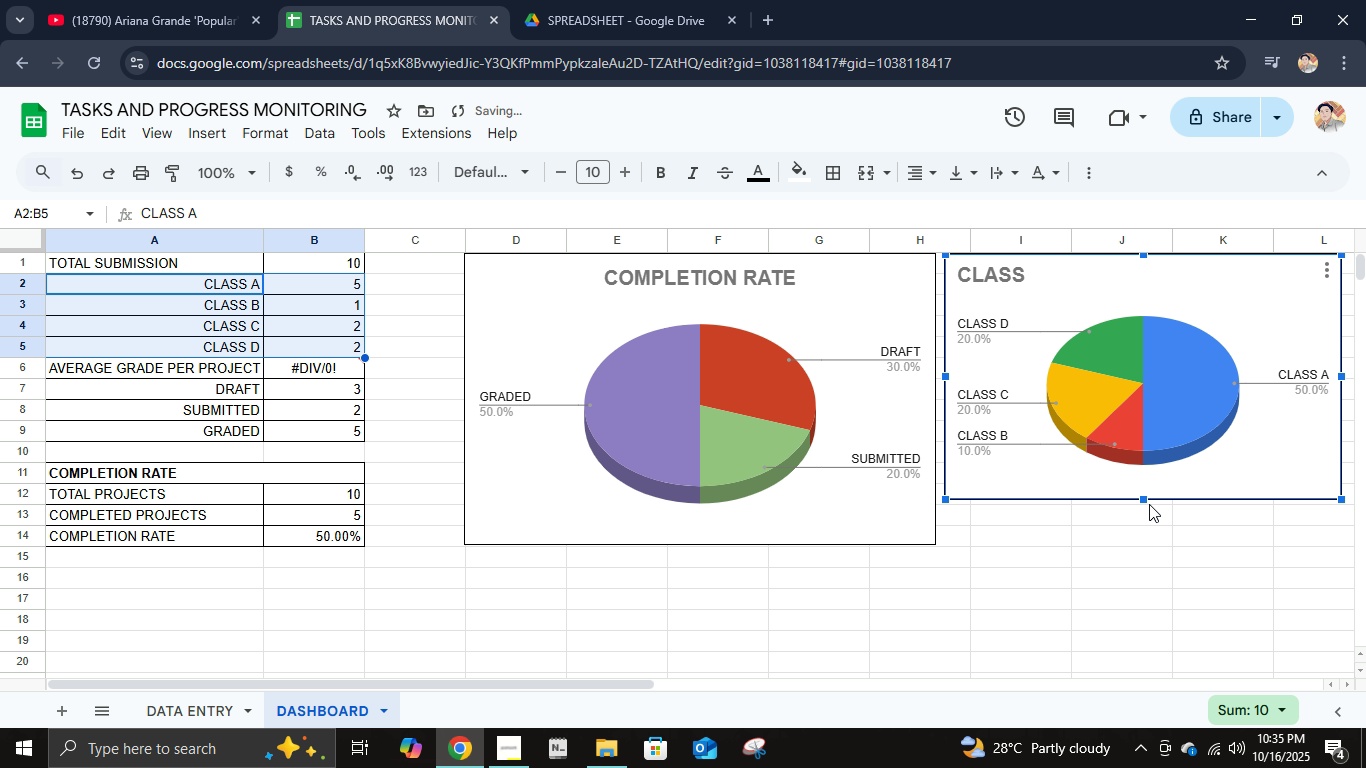 
left_click_drag(start_coordinate=[1142, 498], to_coordinate=[1155, 540])
 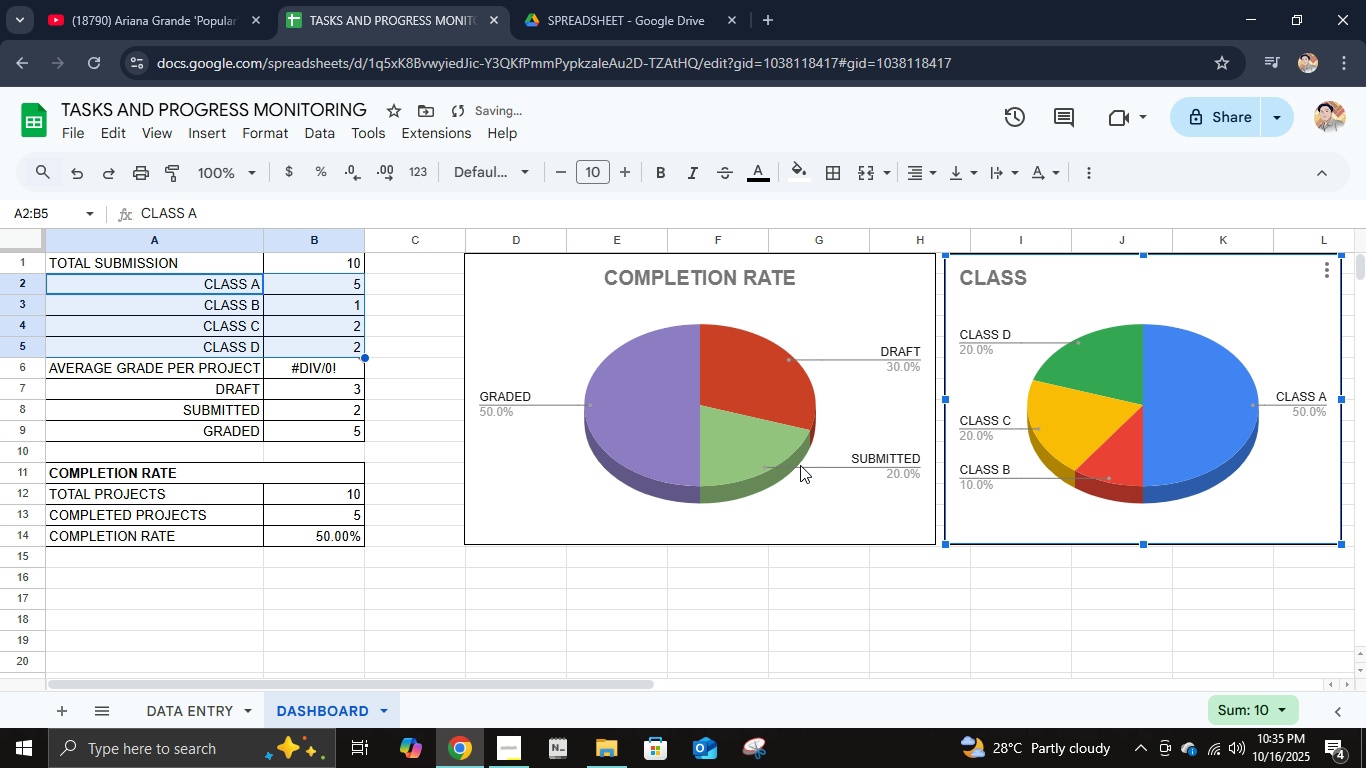 
left_click([841, 518])
 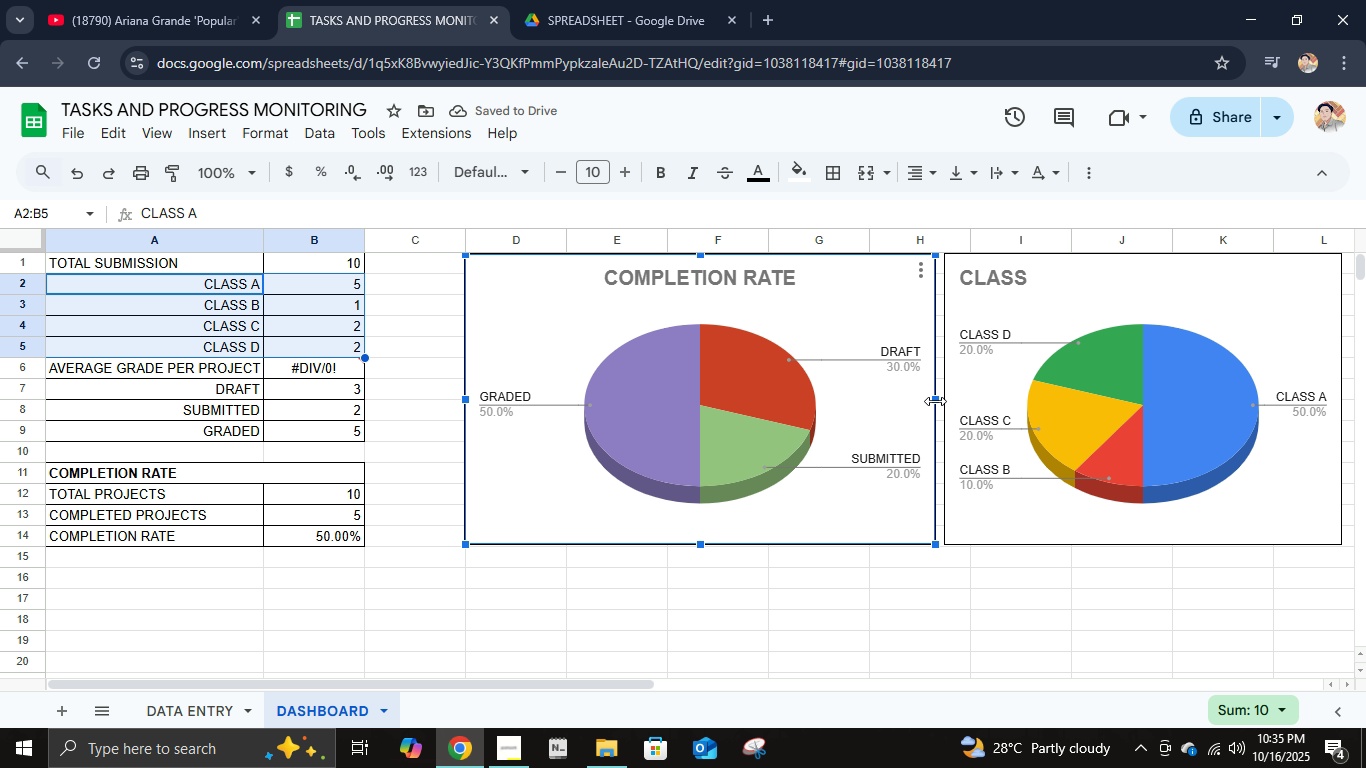 
left_click_drag(start_coordinate=[935, 399], to_coordinate=[866, 393])
 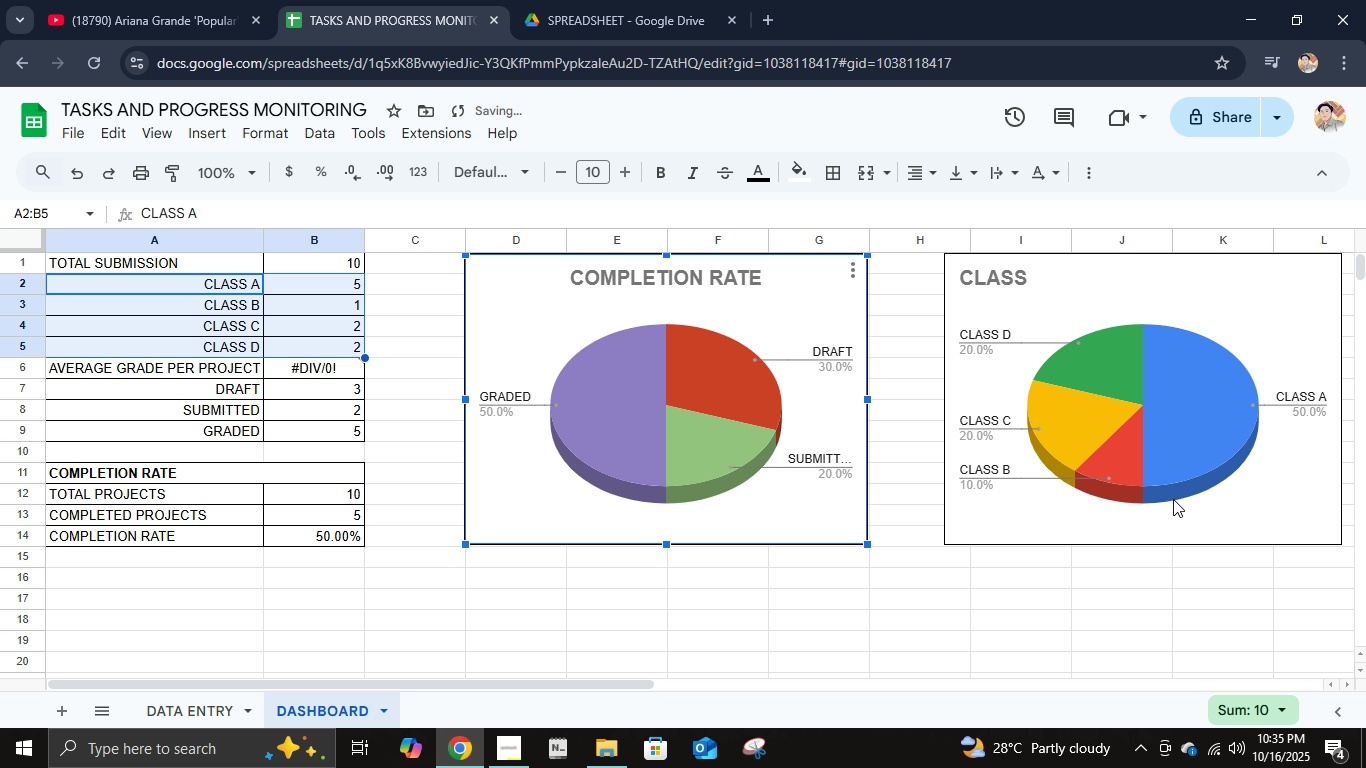 
left_click_drag(start_coordinate=[1196, 505], to_coordinate=[1154, 502])
 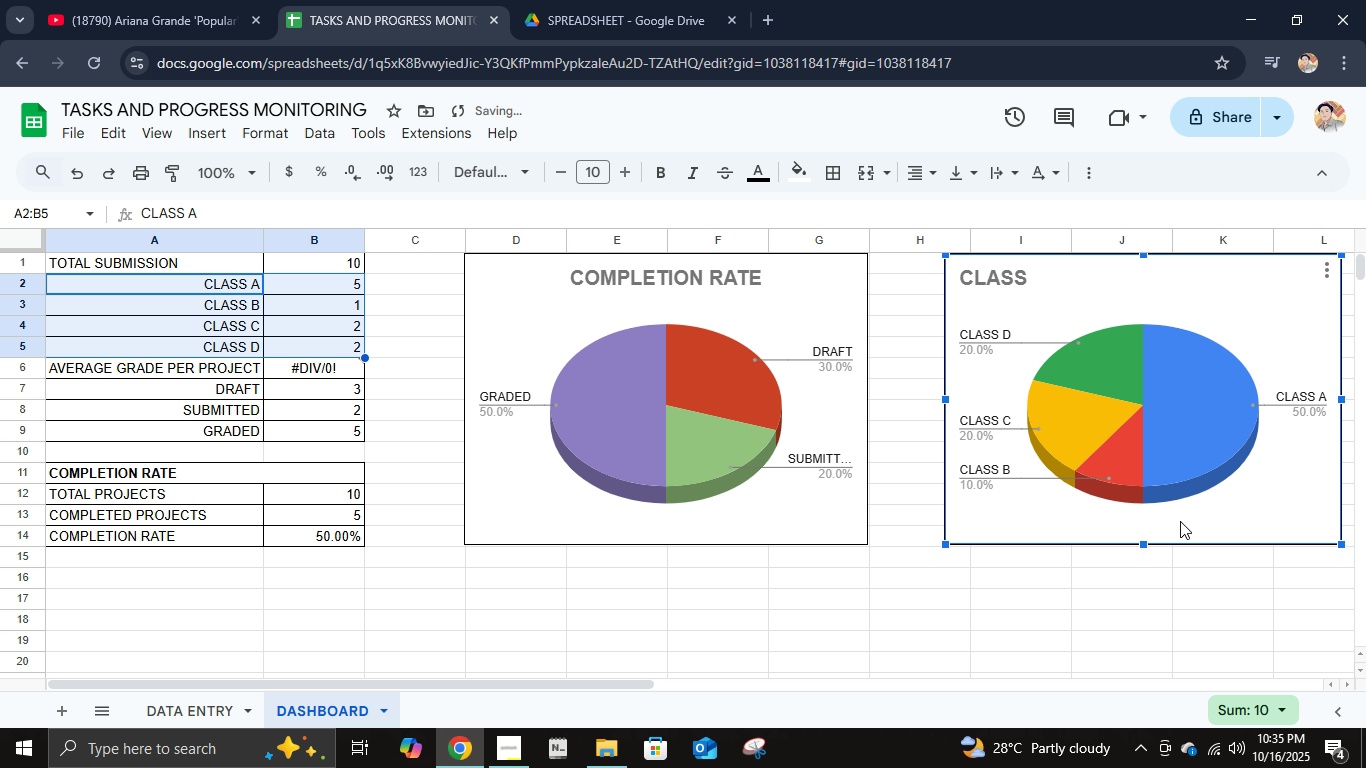 
left_click_drag(start_coordinate=[1180, 521], to_coordinate=[1110, 519])
 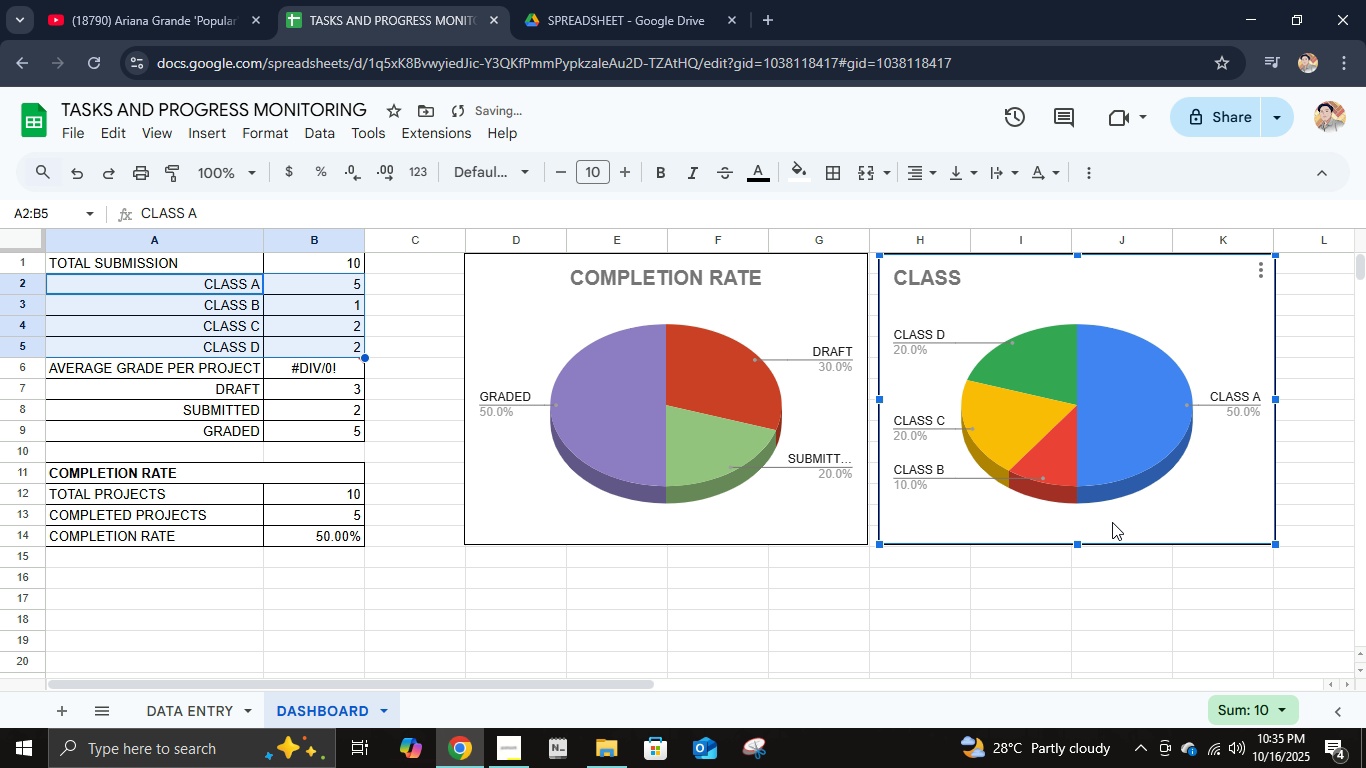 
left_click([1110, 519])
 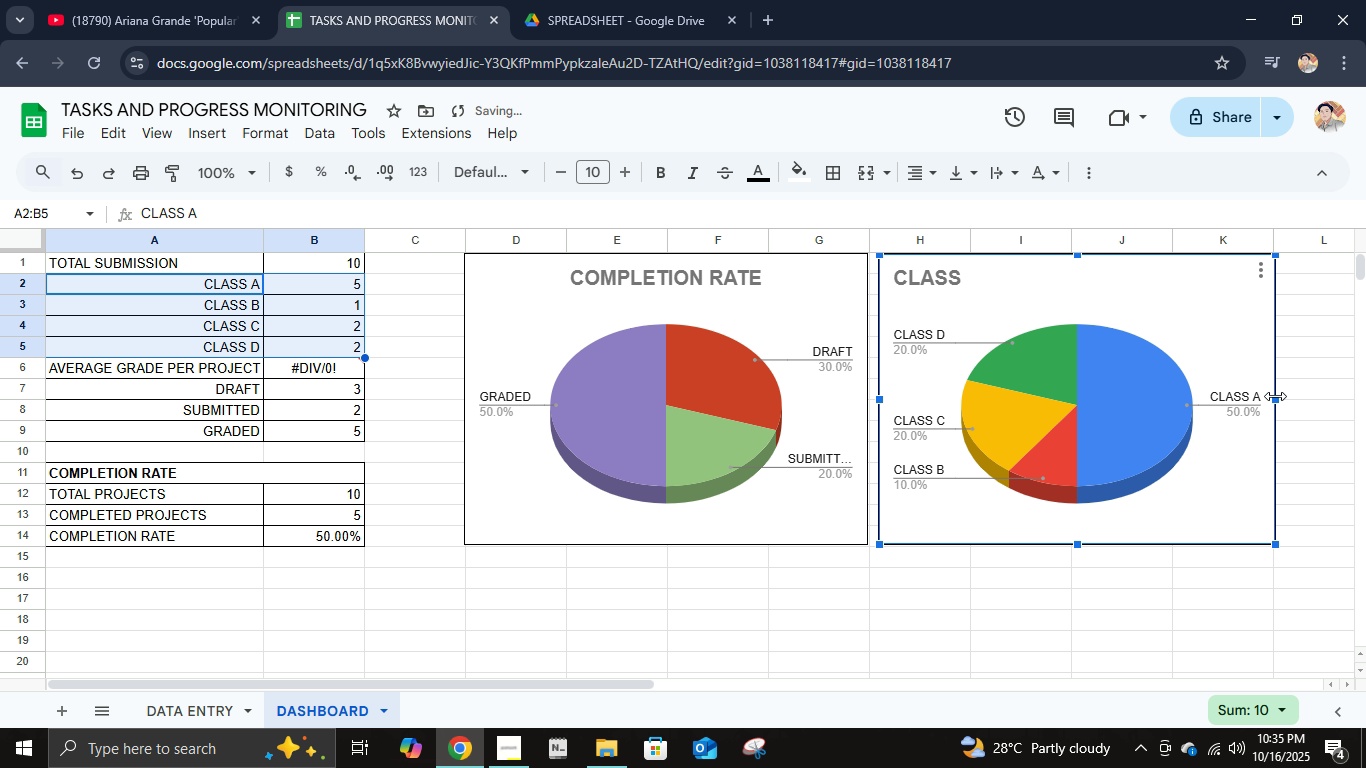 
left_click_drag(start_coordinate=[1275, 396], to_coordinate=[1268, 396])
 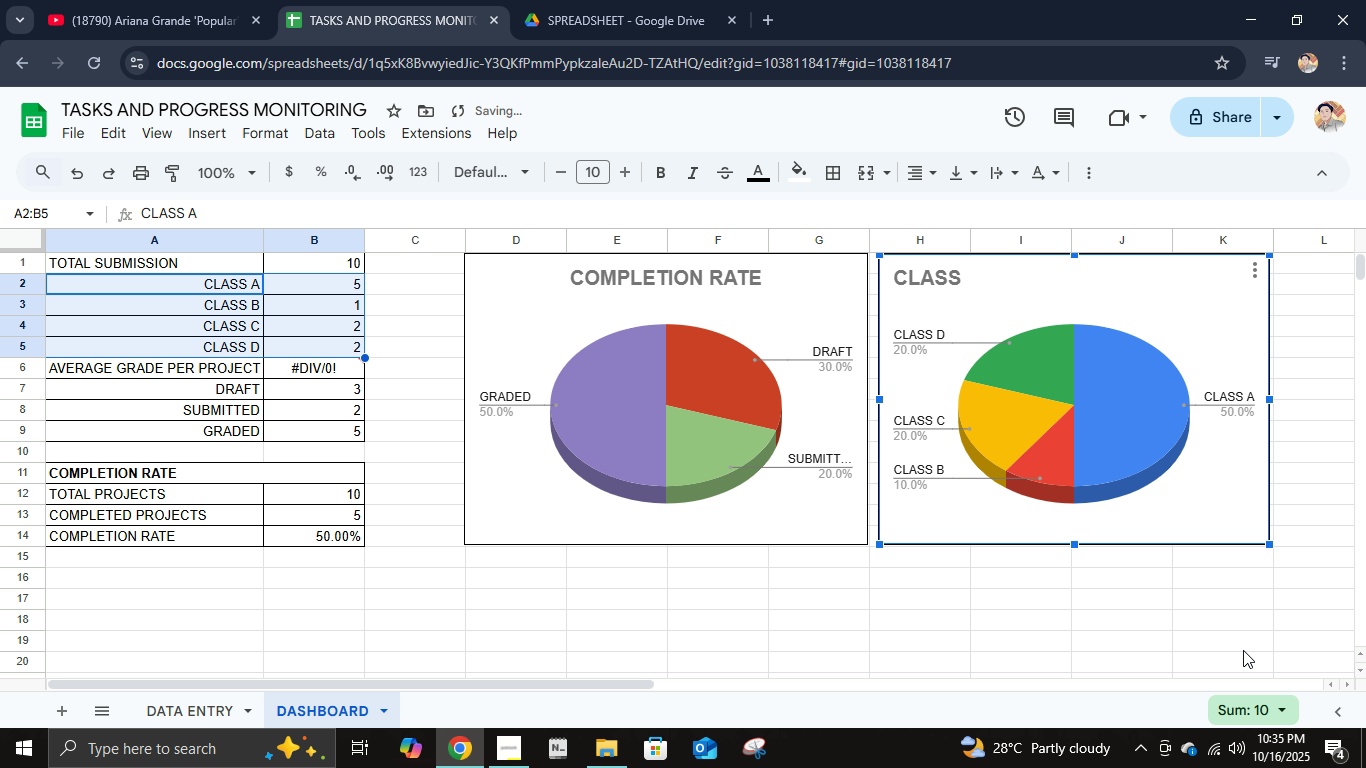 
left_click([1242, 650])
 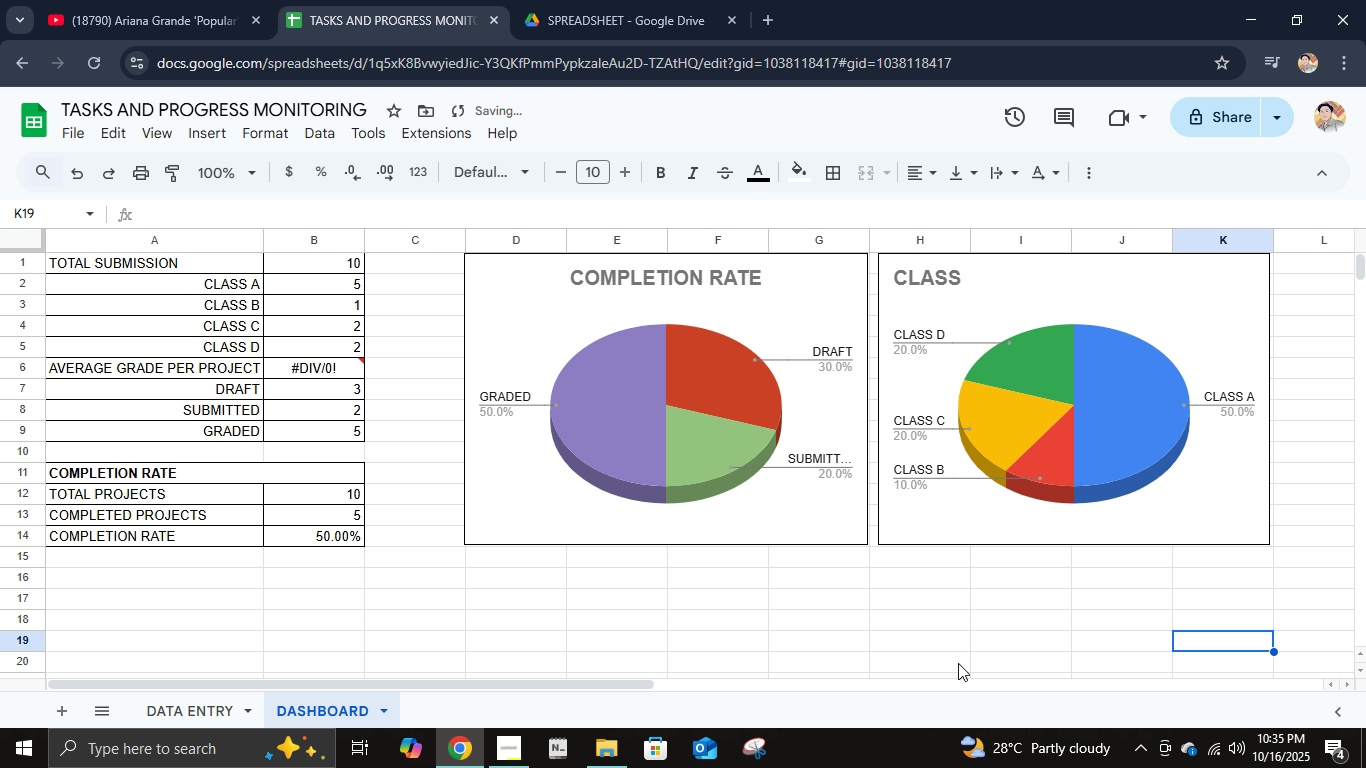 
left_click([958, 664])
 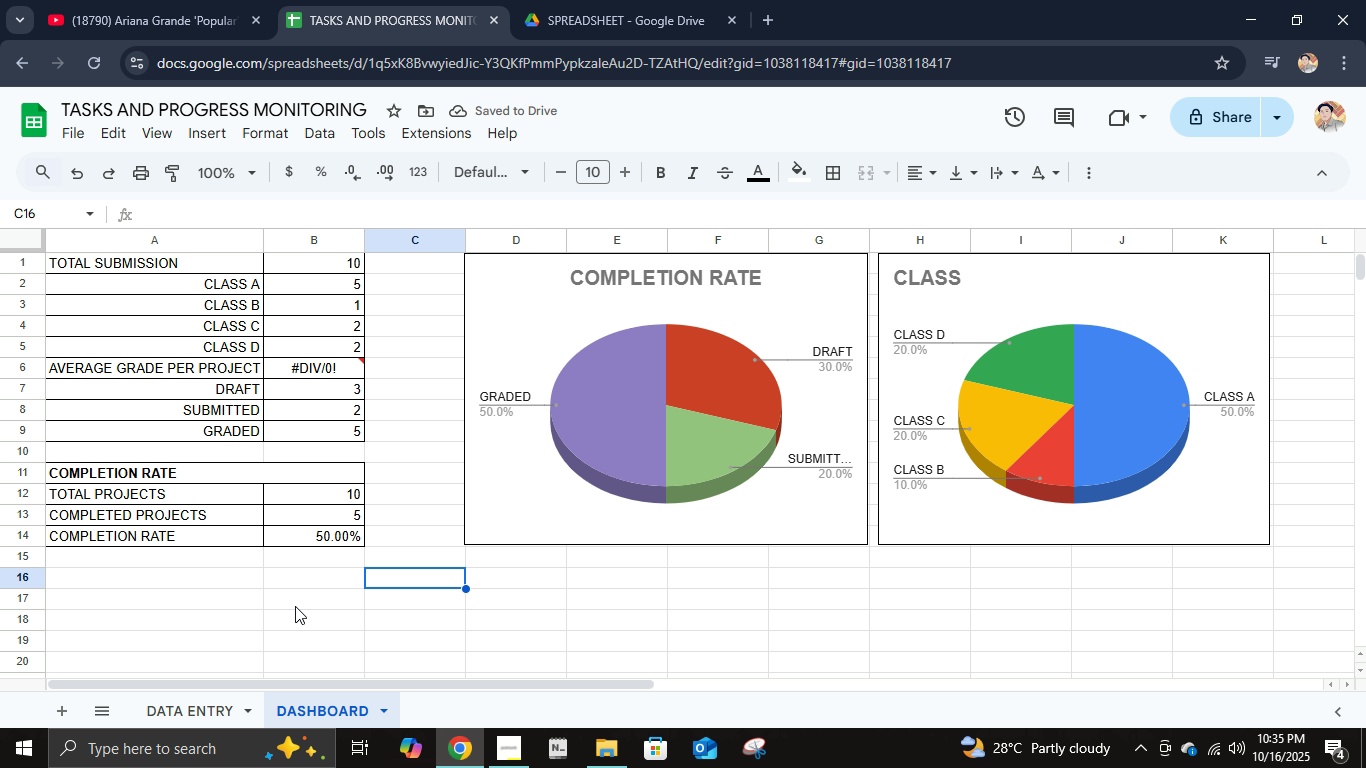 
left_click([275, 610])
 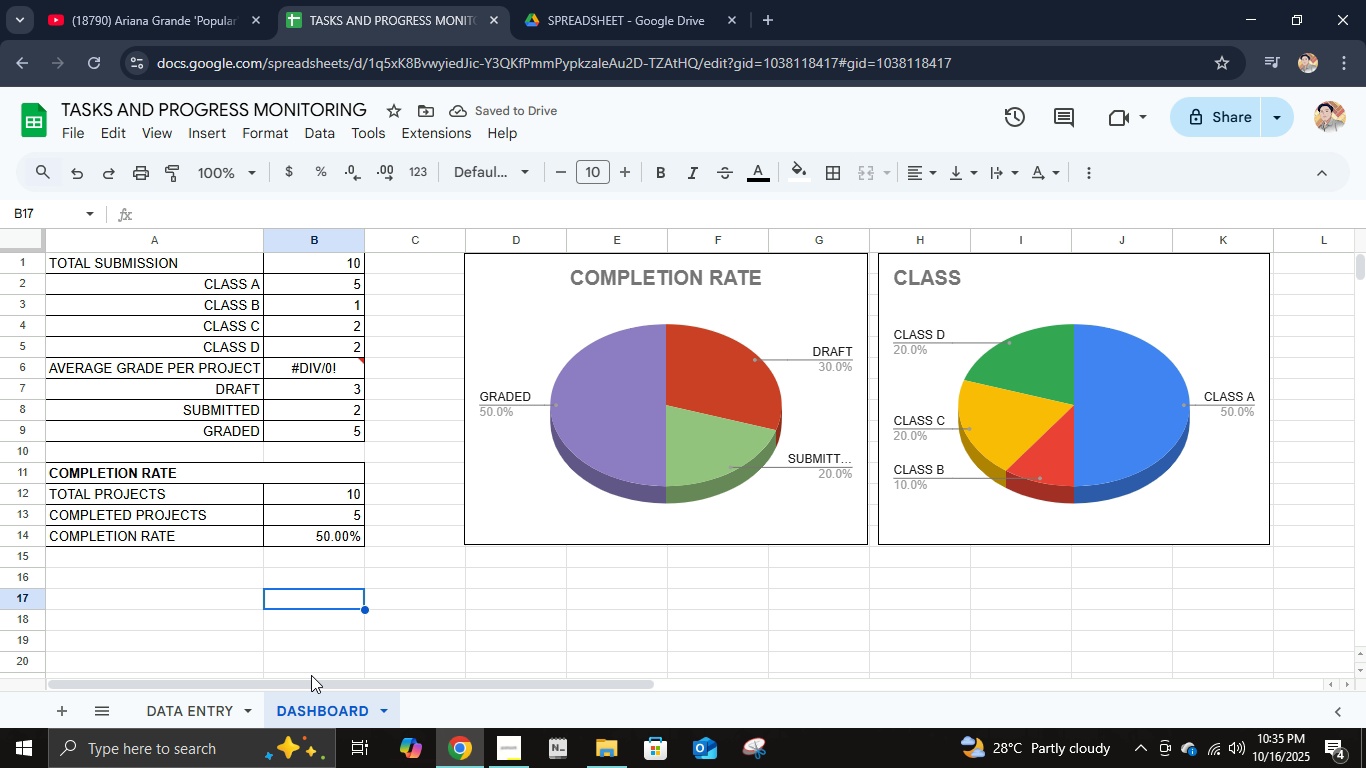 
left_click([195, 705])
 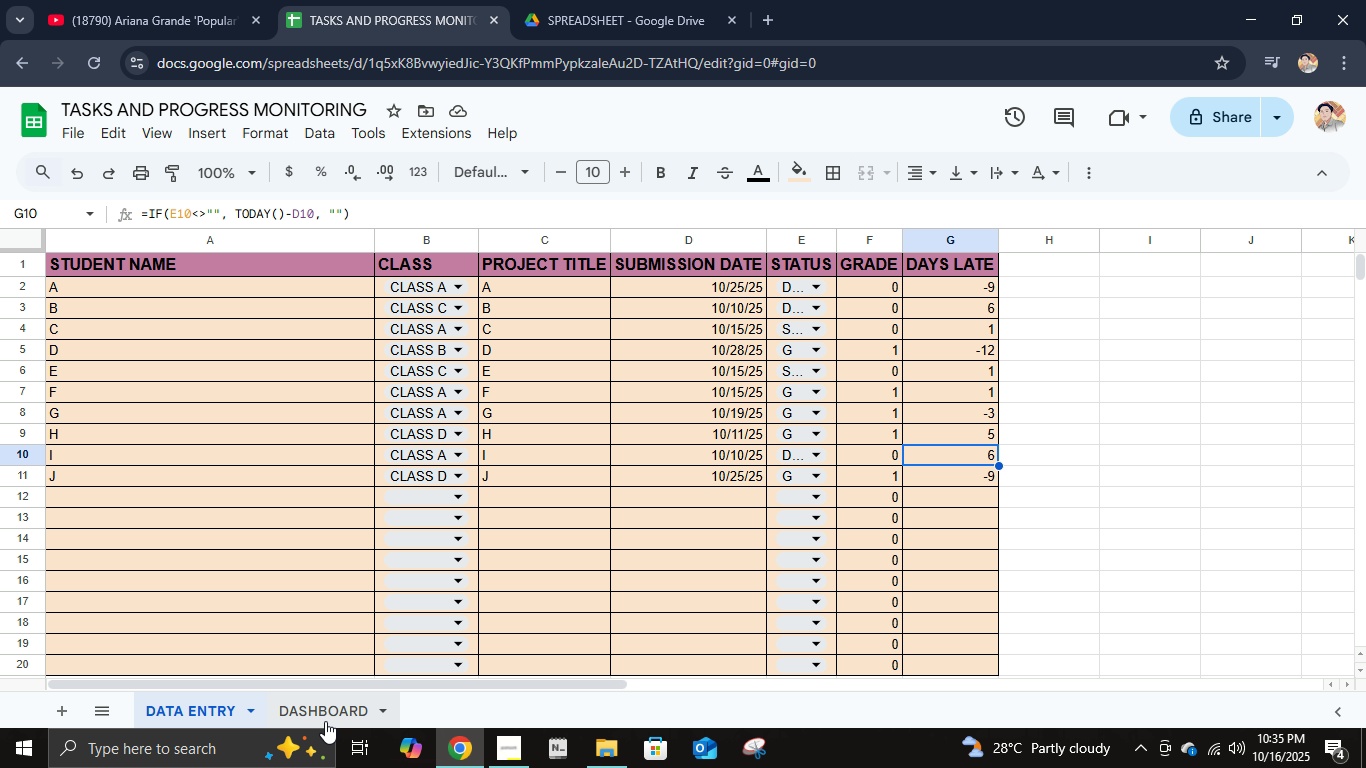 
left_click([325, 721])
 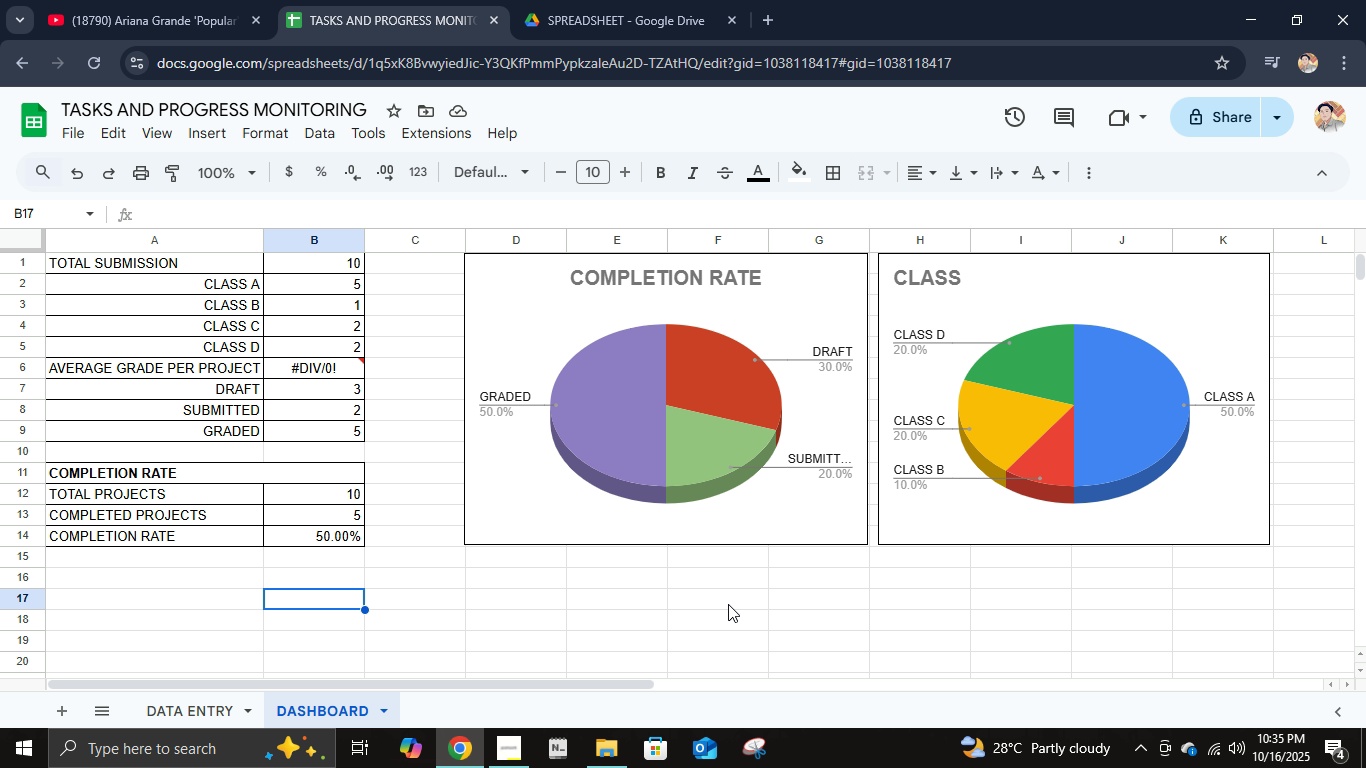 
wait(5.59)
 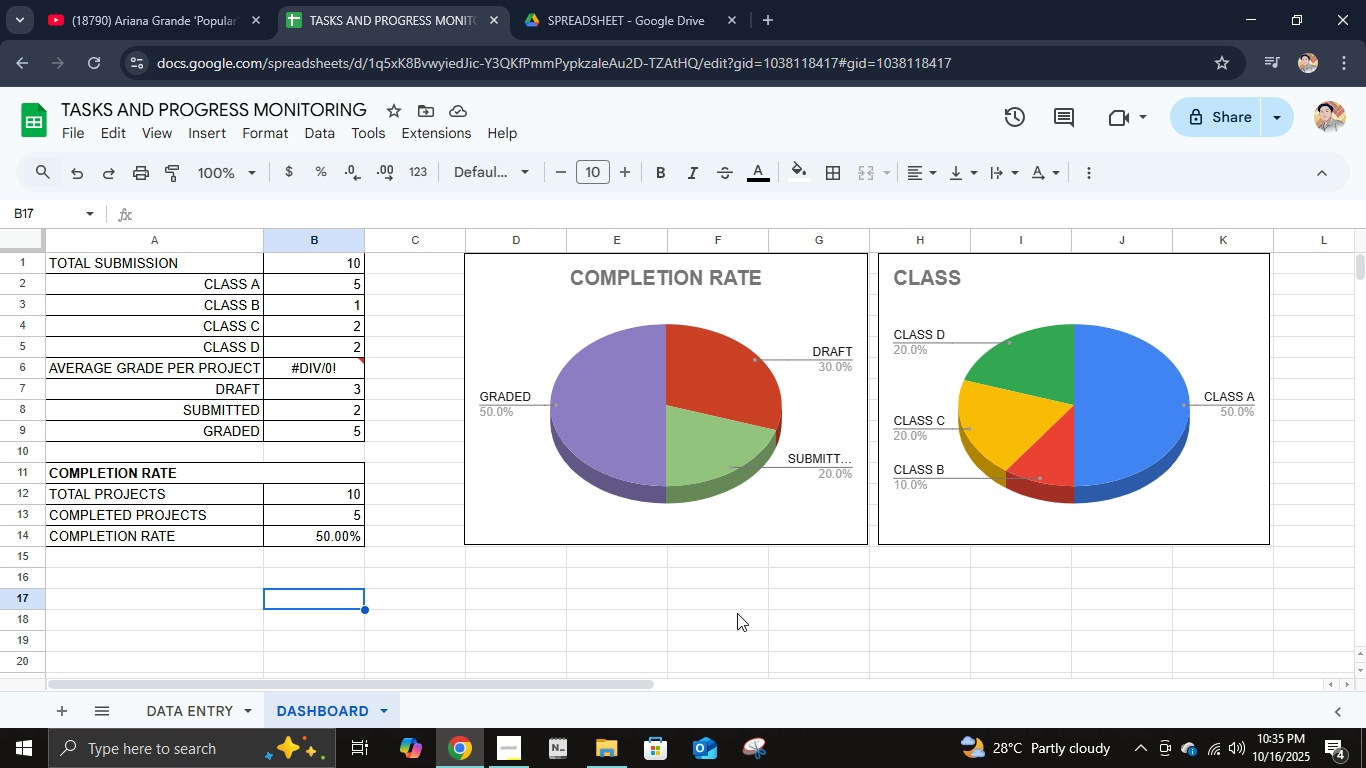 
left_click([202, 722])
 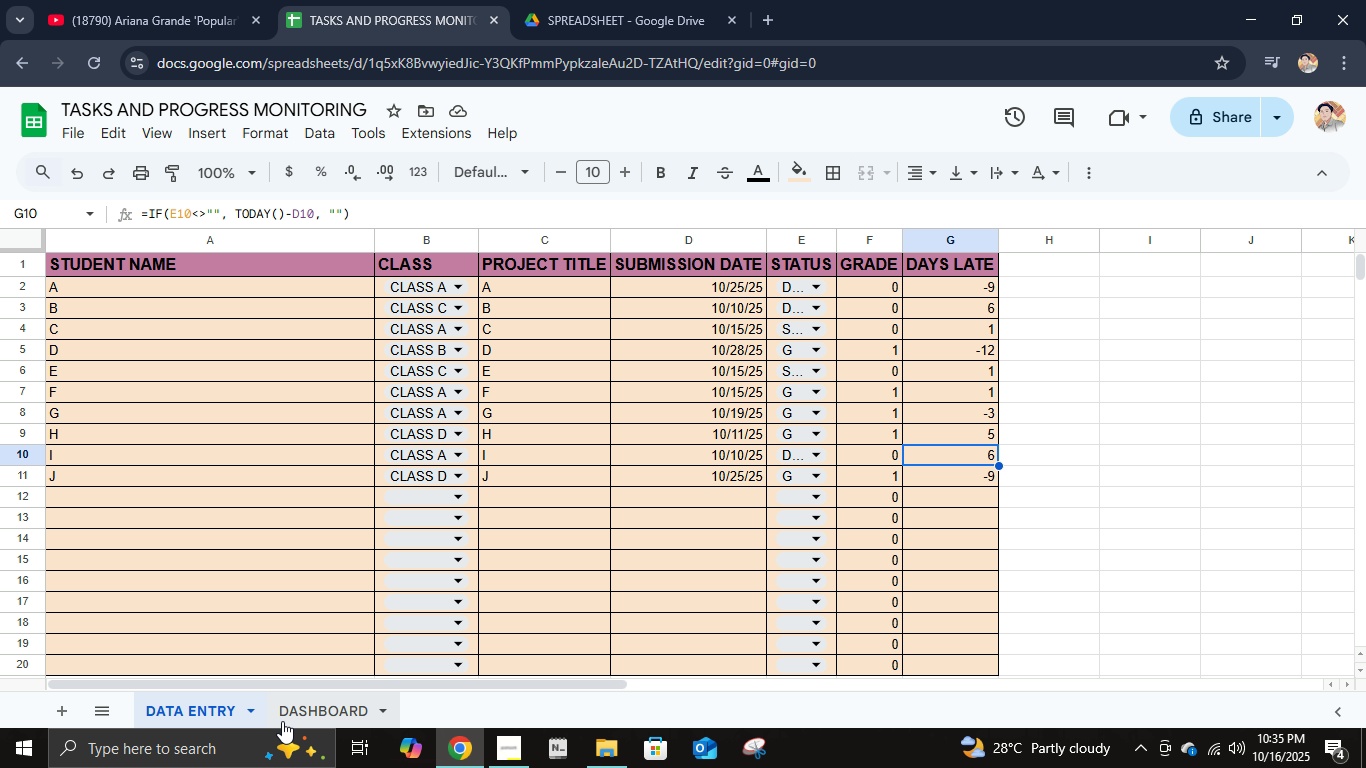 
left_click([282, 721])
 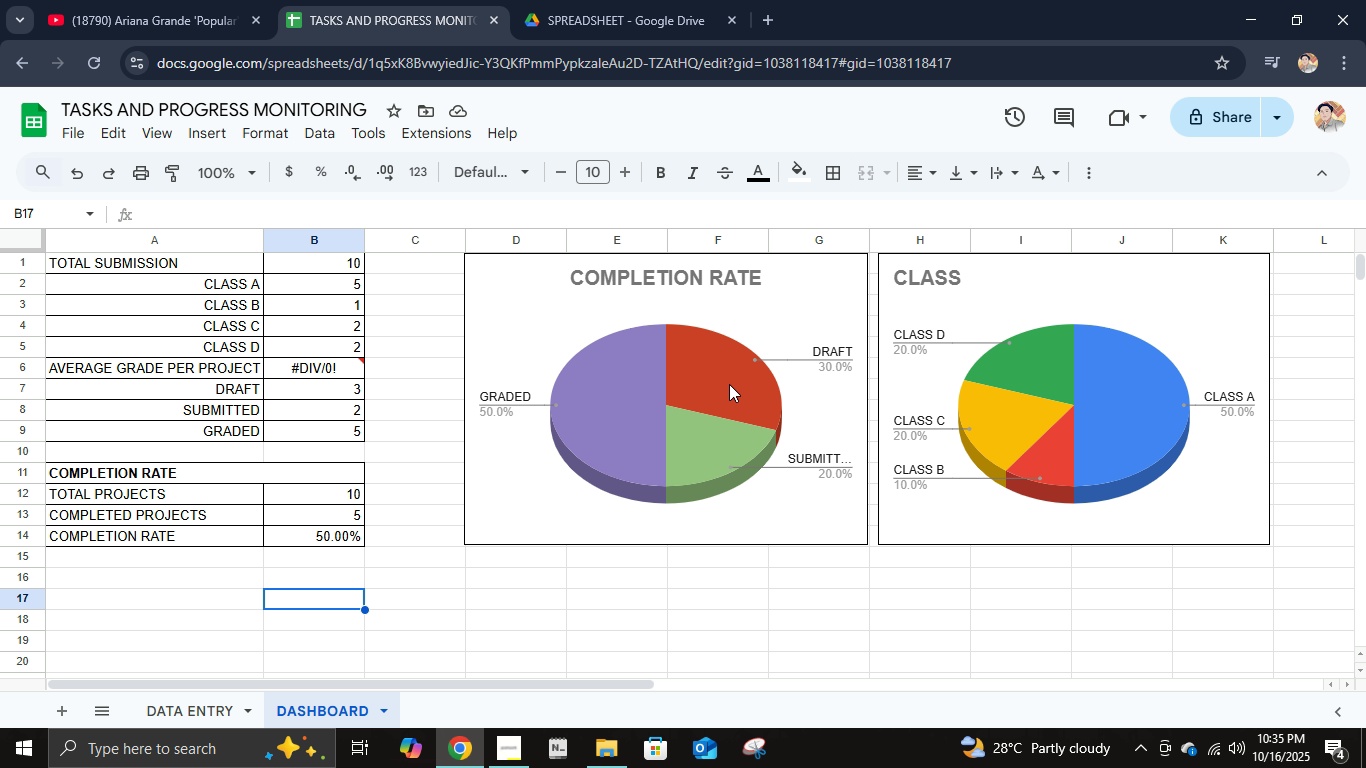 
wait(10.71)
 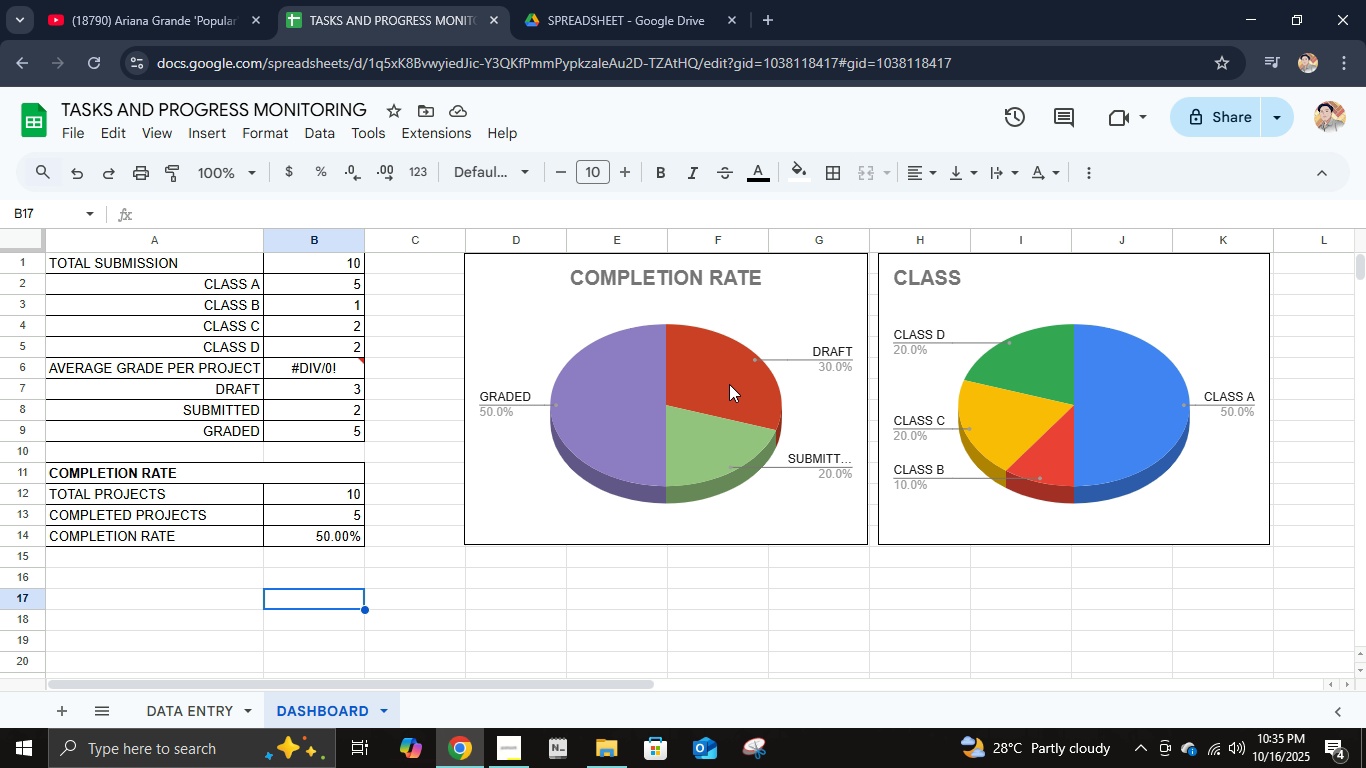 
left_click([77, 584])
 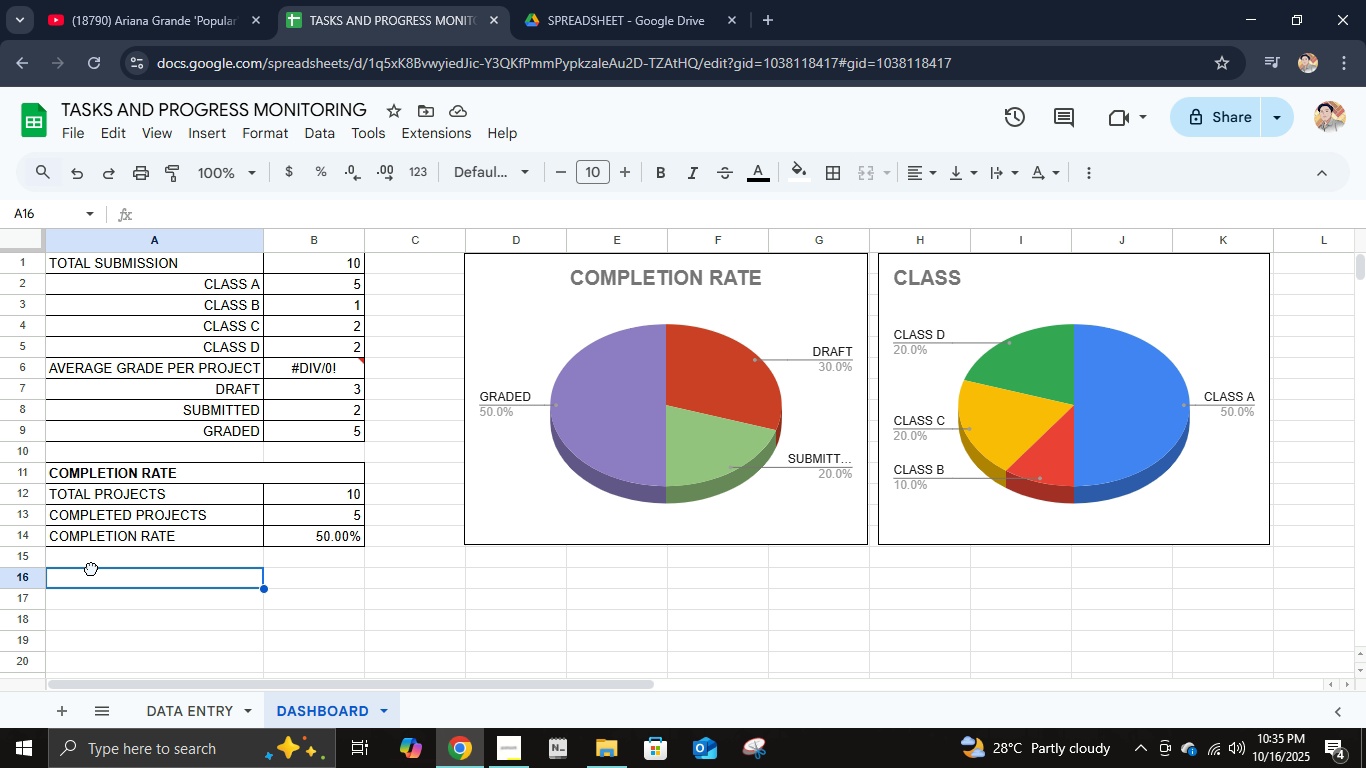 
left_click([91, 568])
 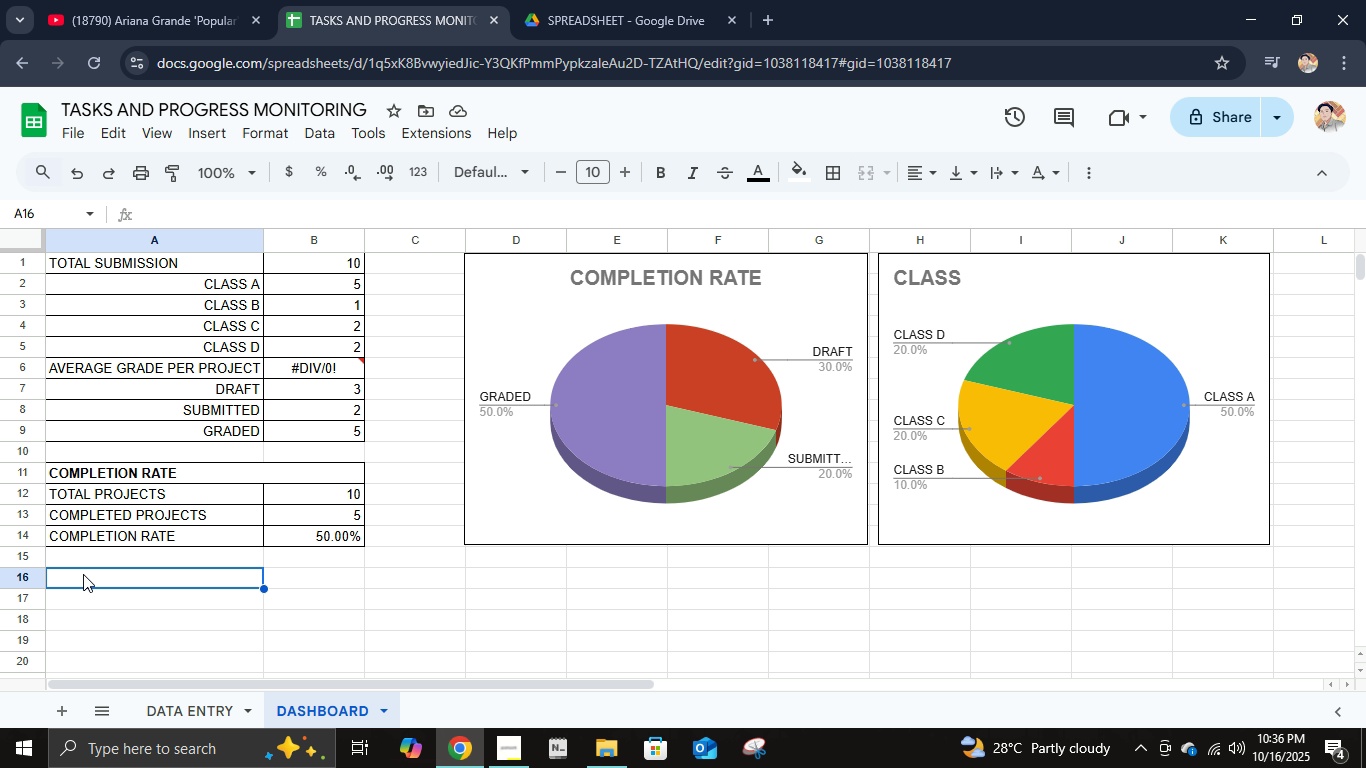 
wait(7.06)
 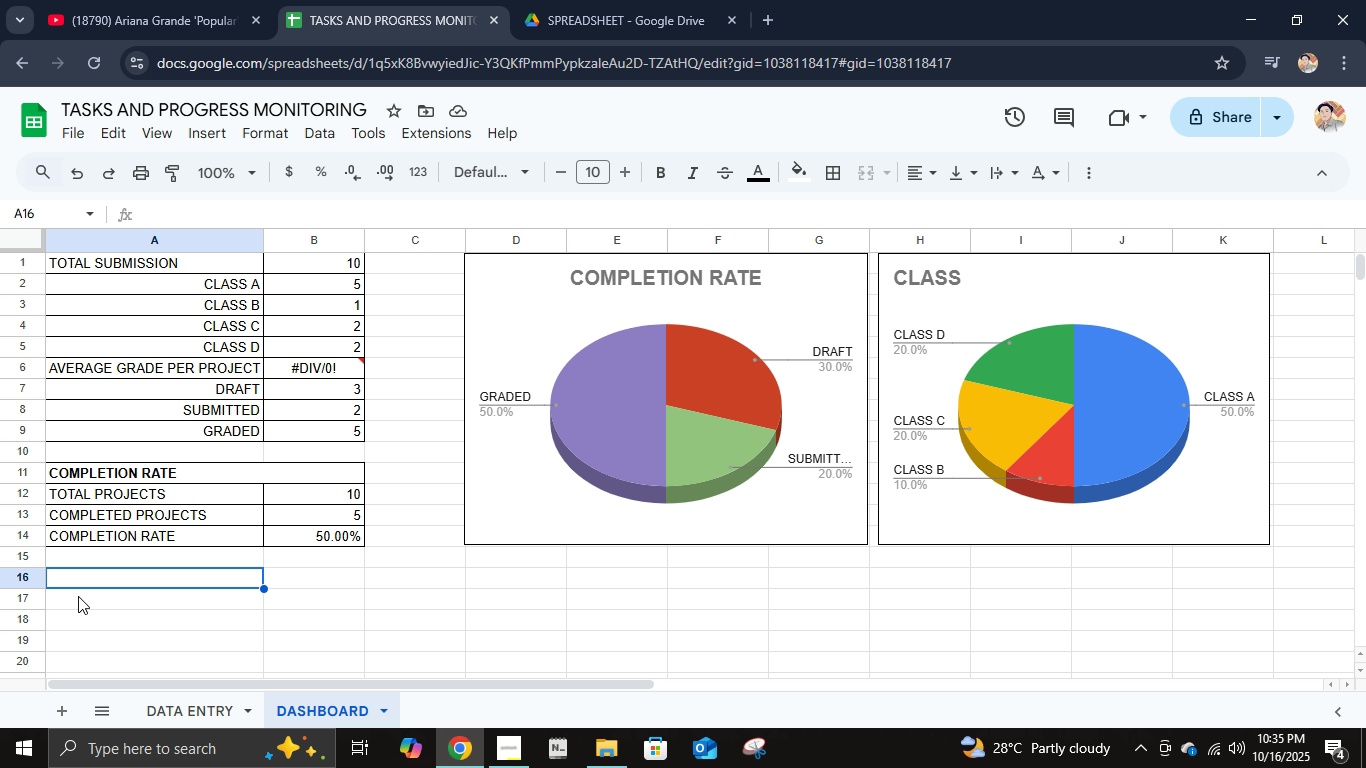 
left_click([189, 717])
 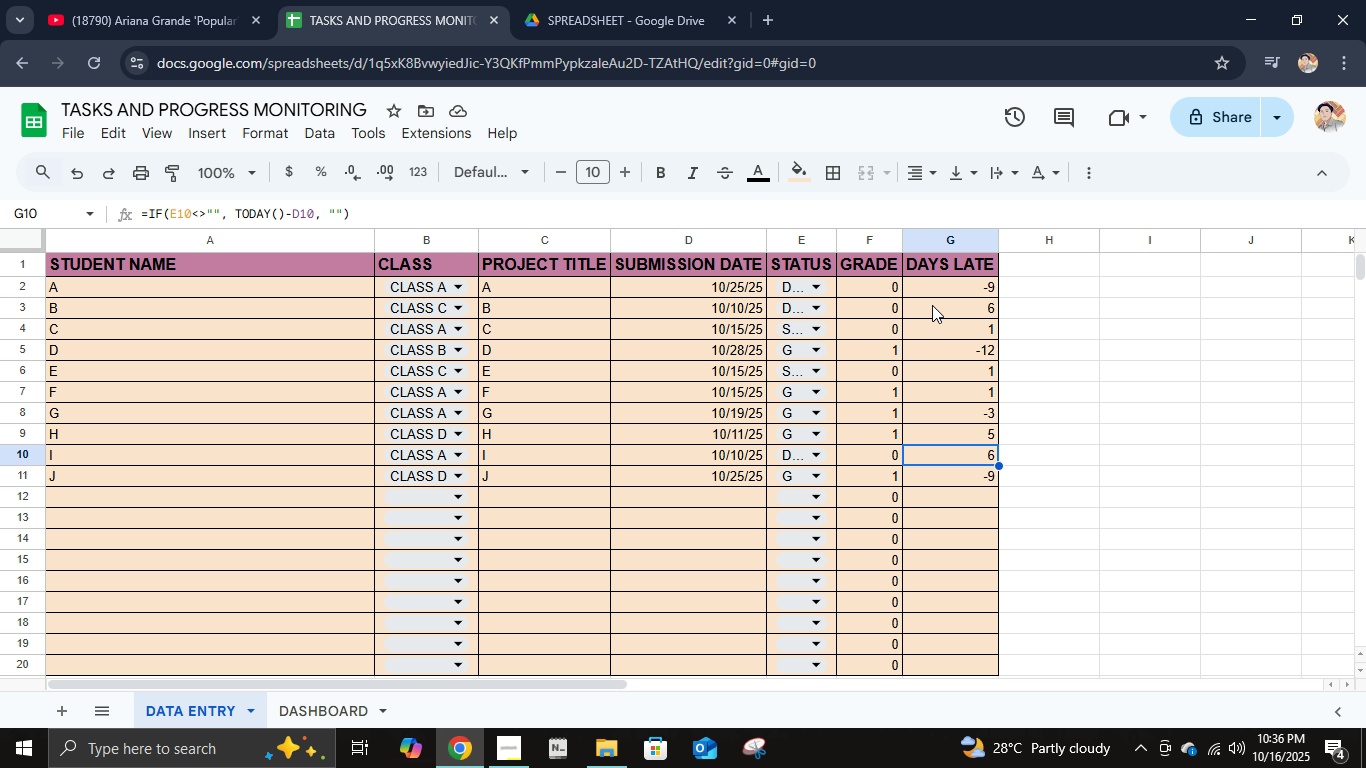 
left_click([938, 283])
 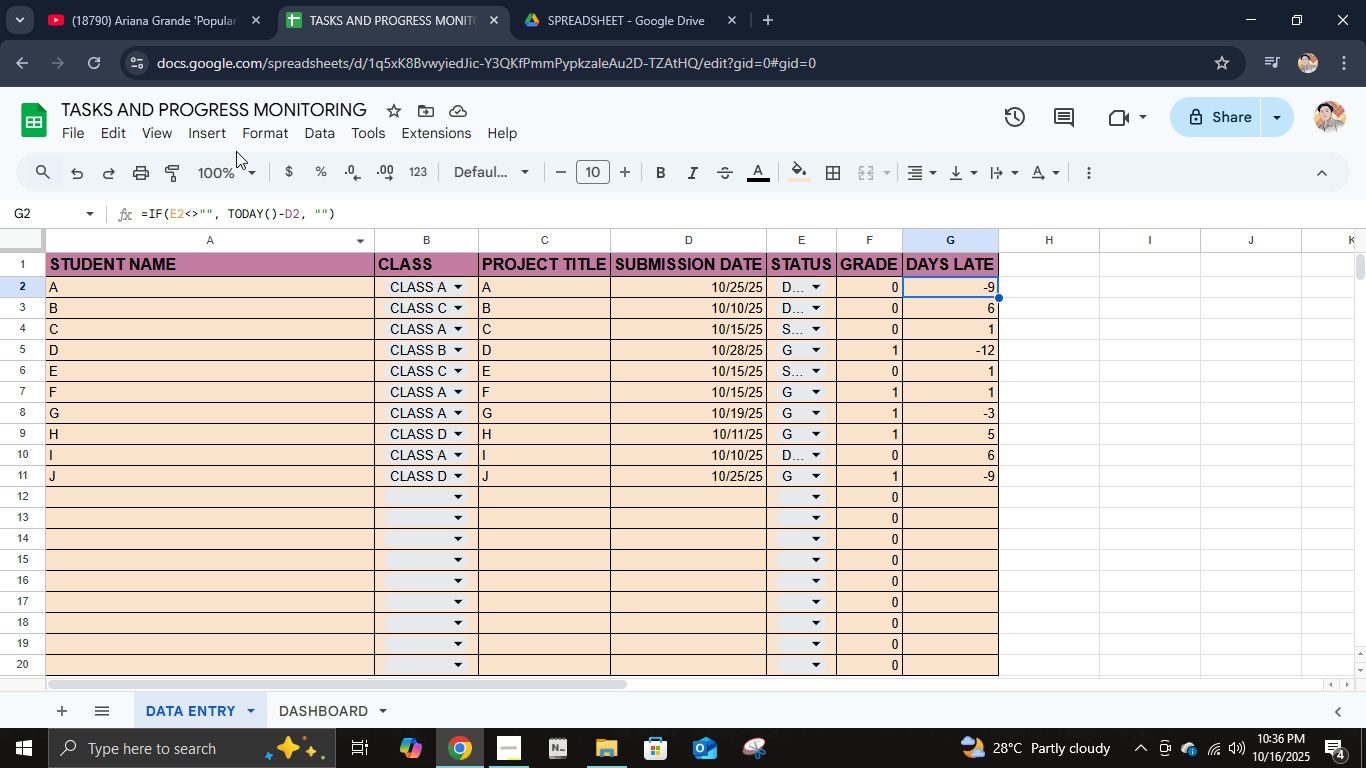 
left_click([209, 132])
 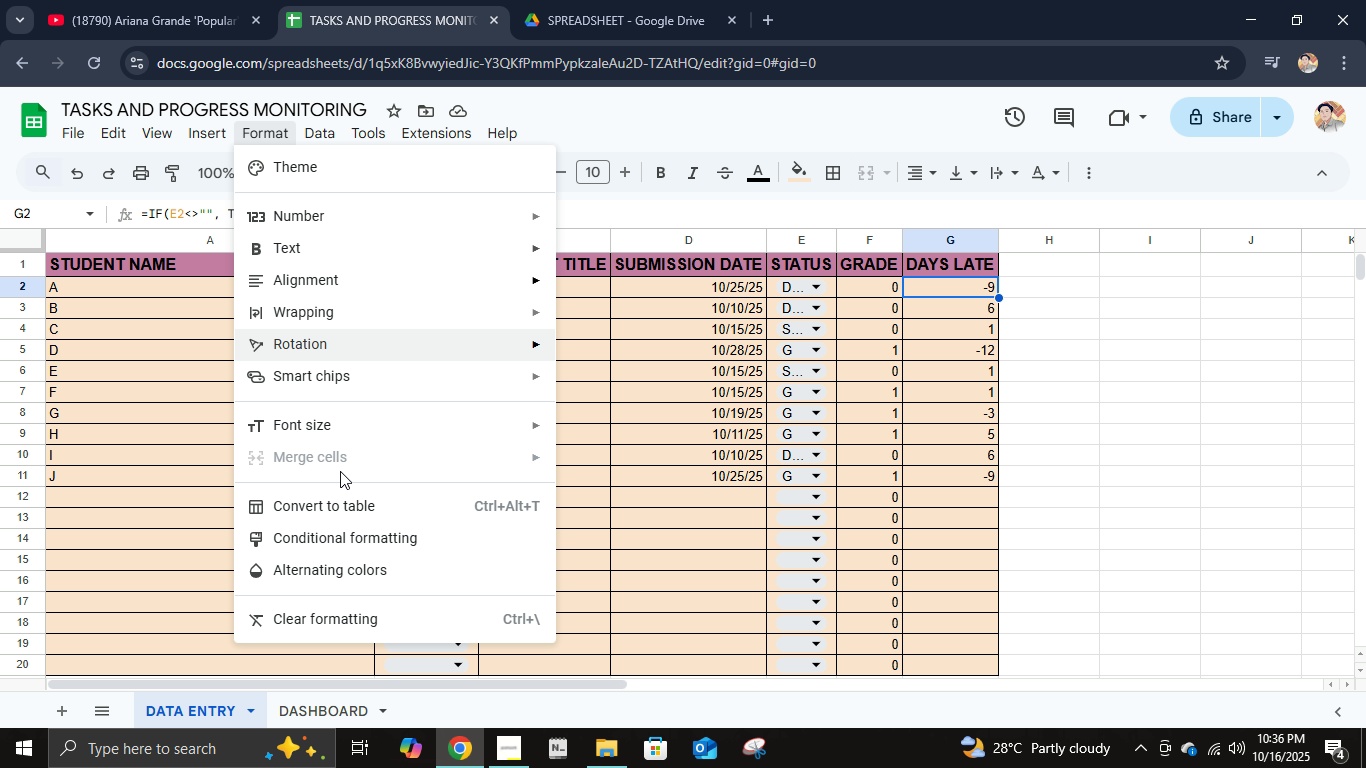 
left_click([368, 543])
 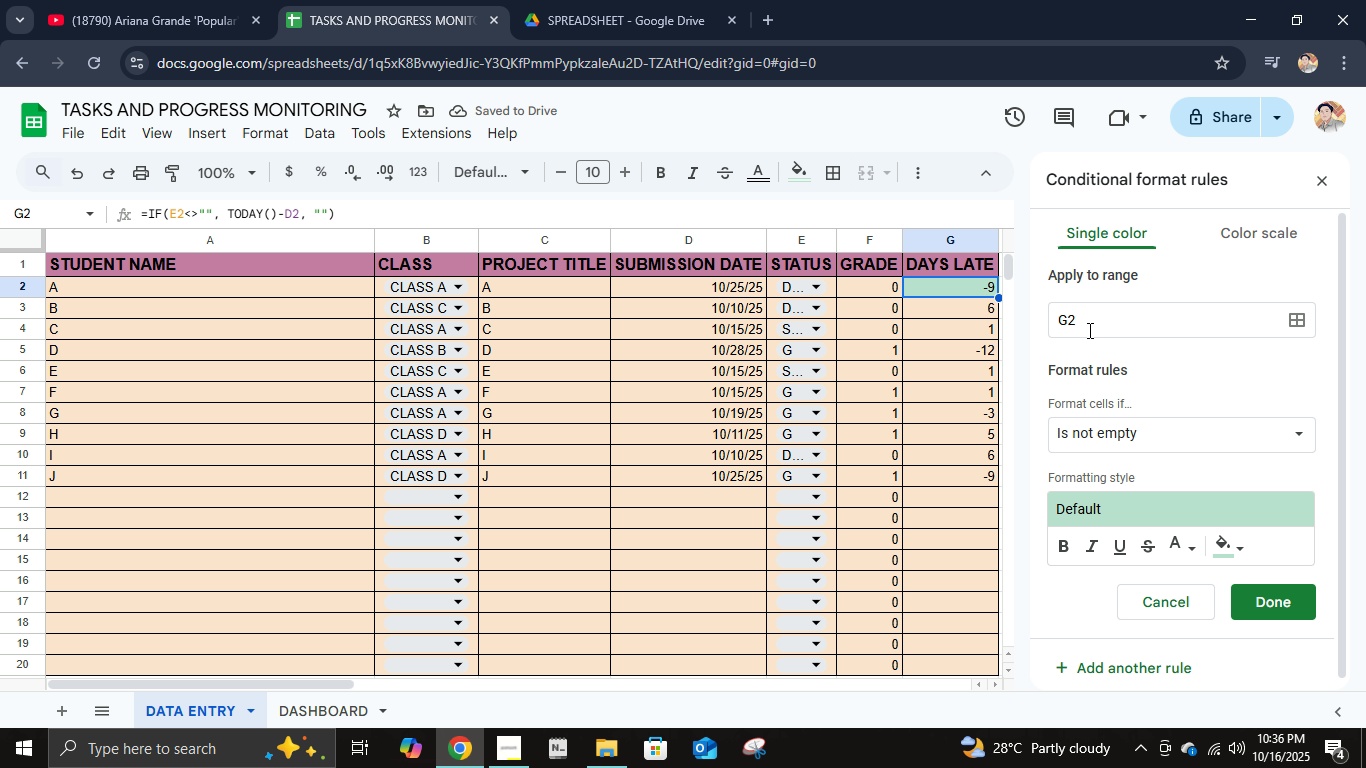 
wait(5.18)
 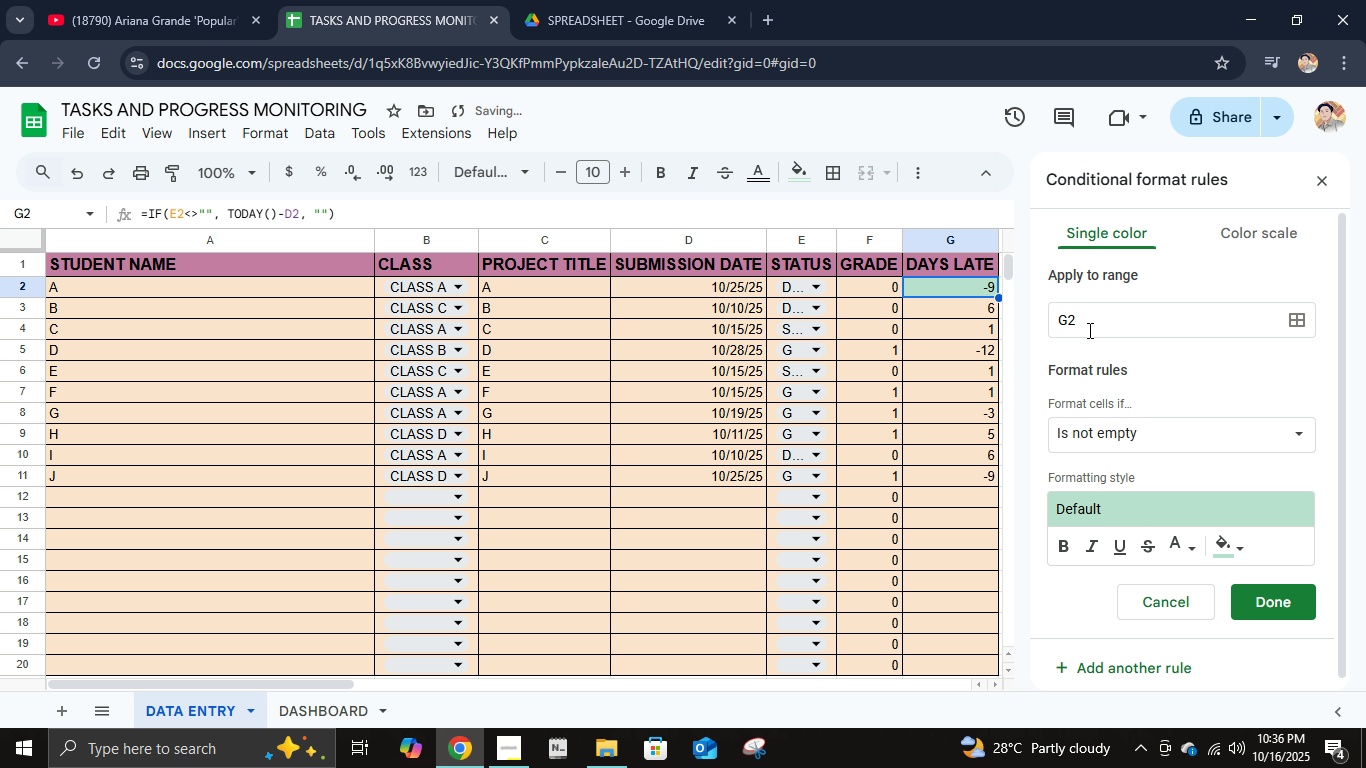 
left_click([1088, 330])
 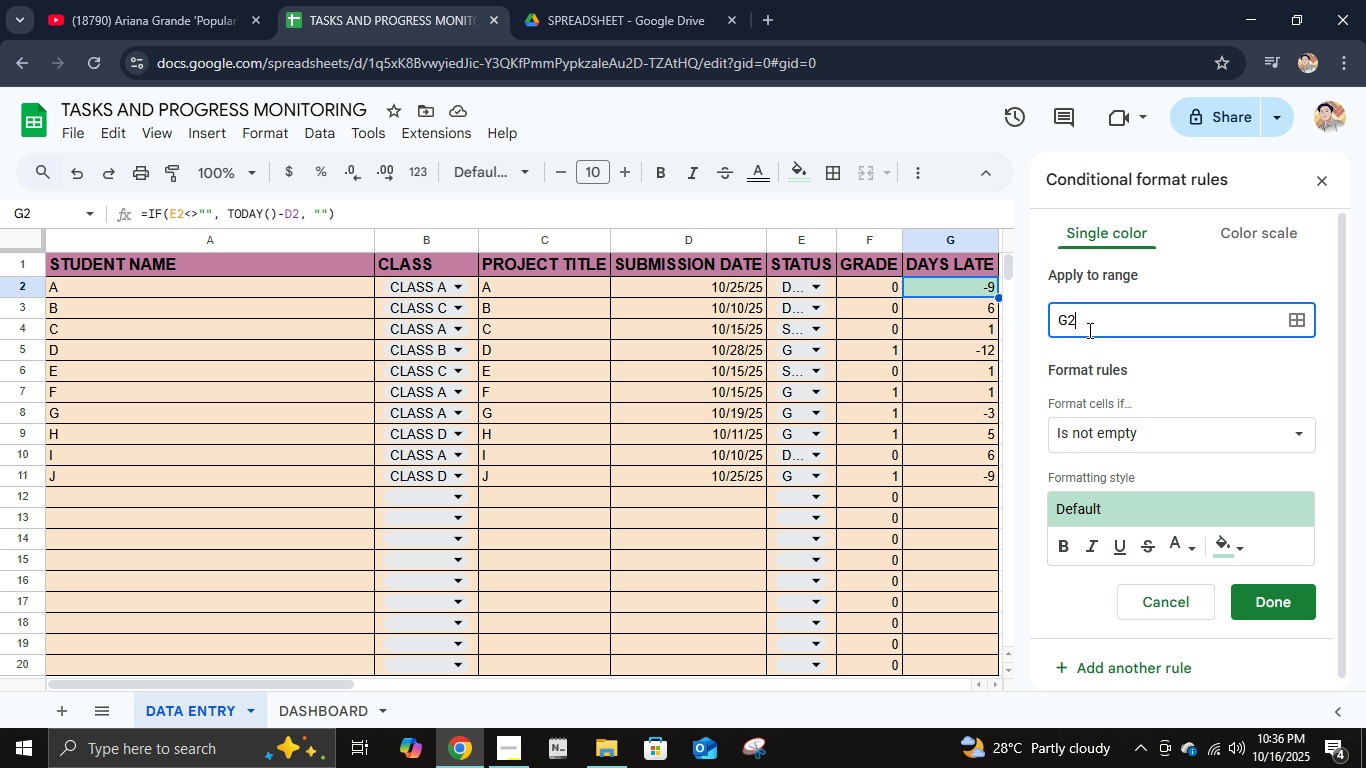 
wait(8.06)
 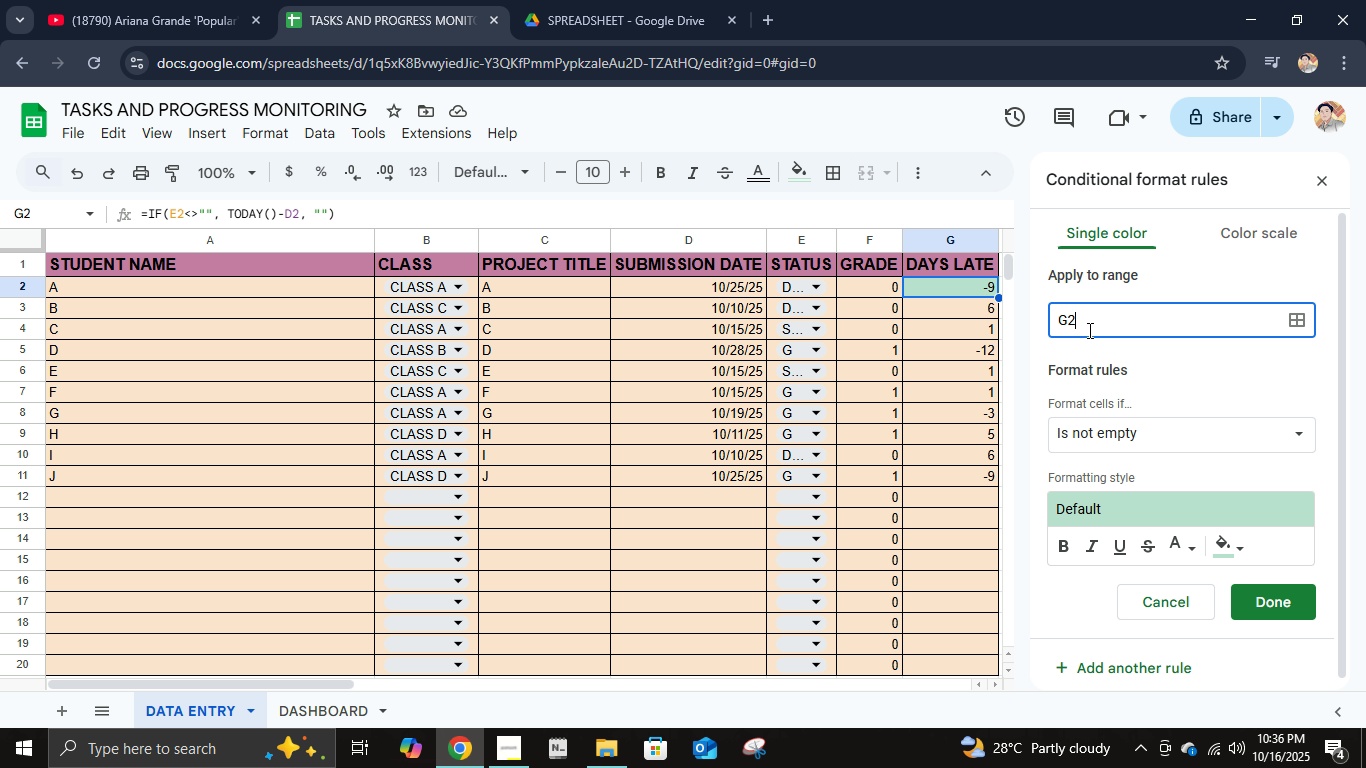 
left_click([1111, 433])
 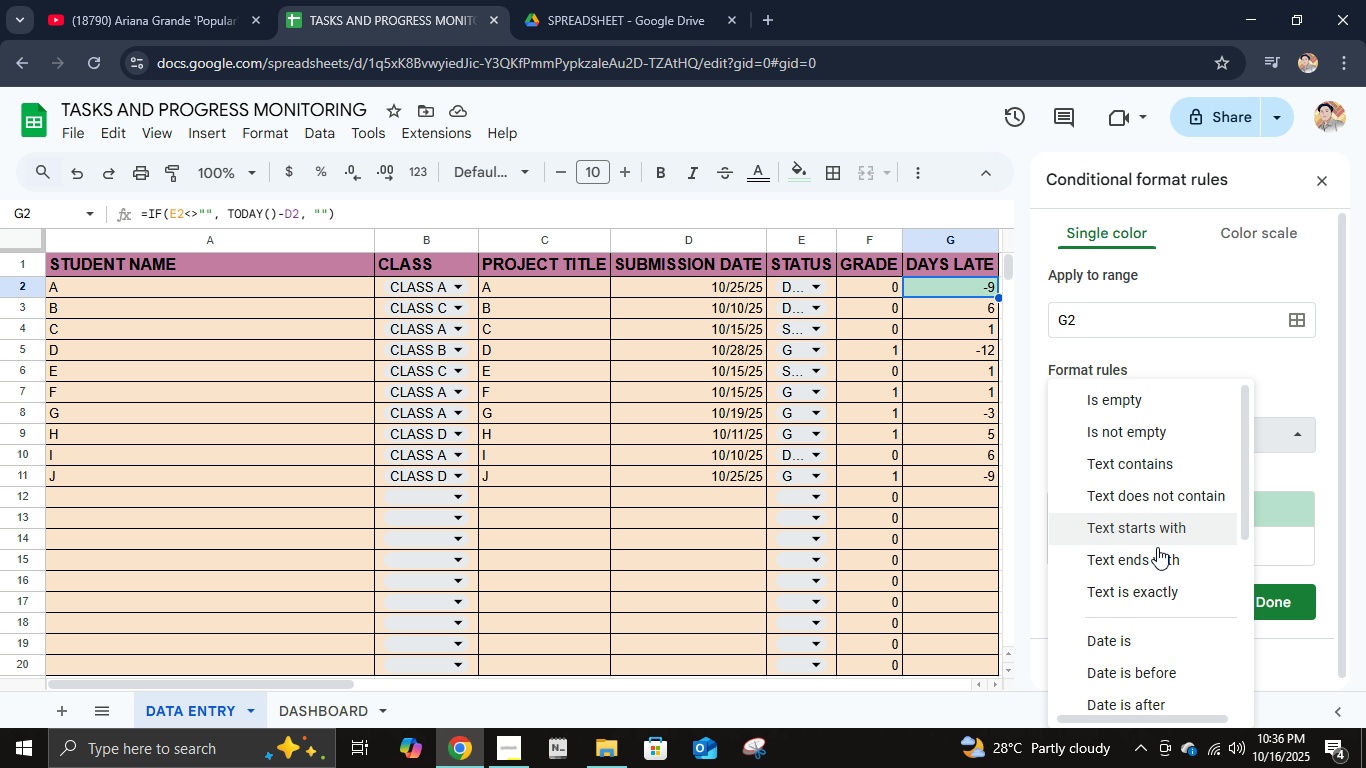 
scroll: coordinate [1168, 638], scroll_direction: down, amount: 10.0
 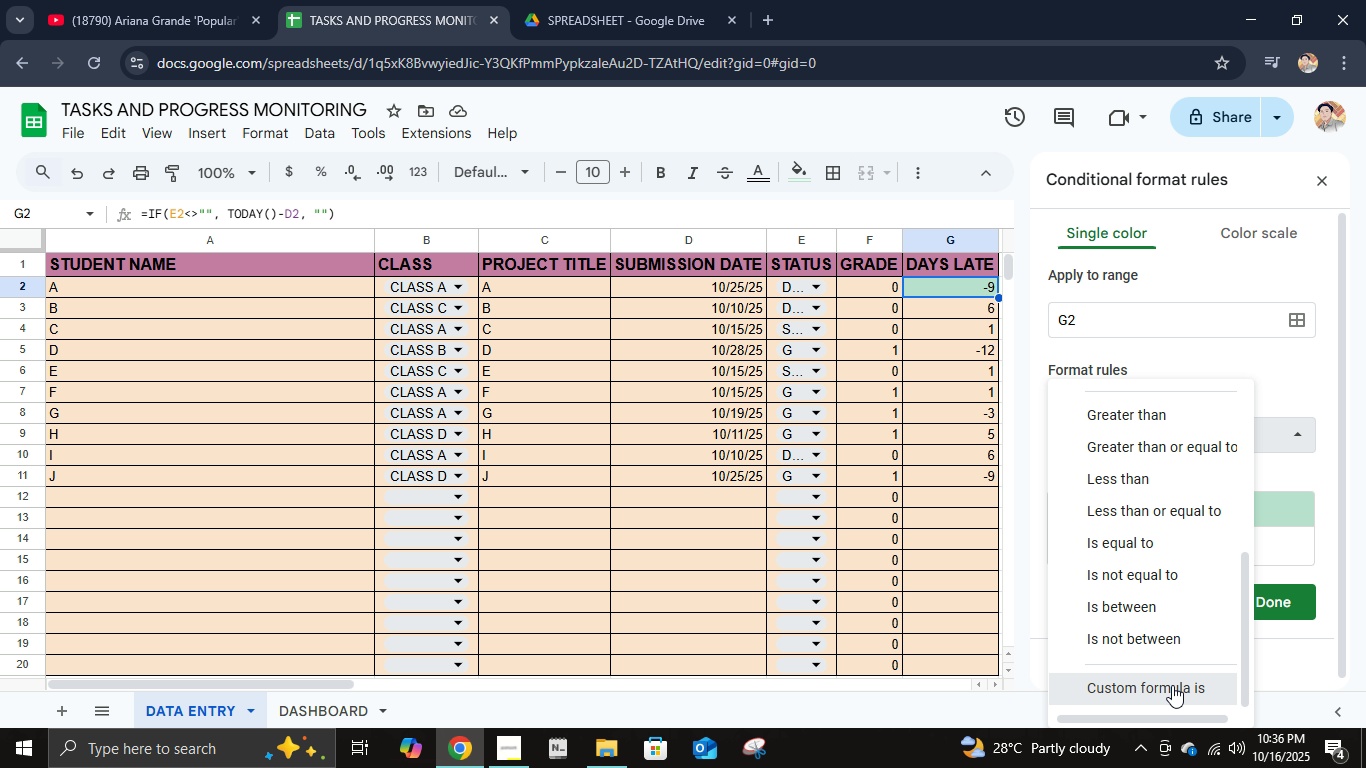 
left_click([1172, 685])
 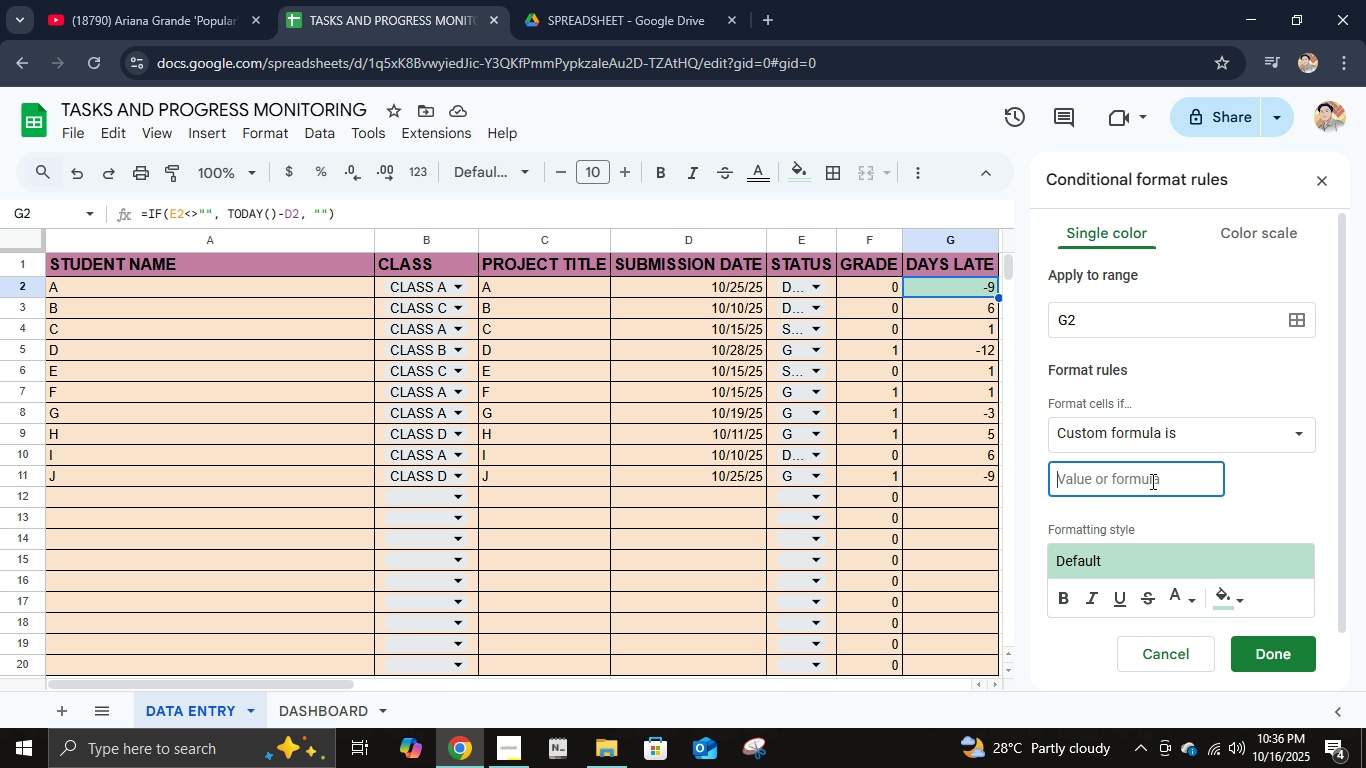 
left_click([1151, 481])
 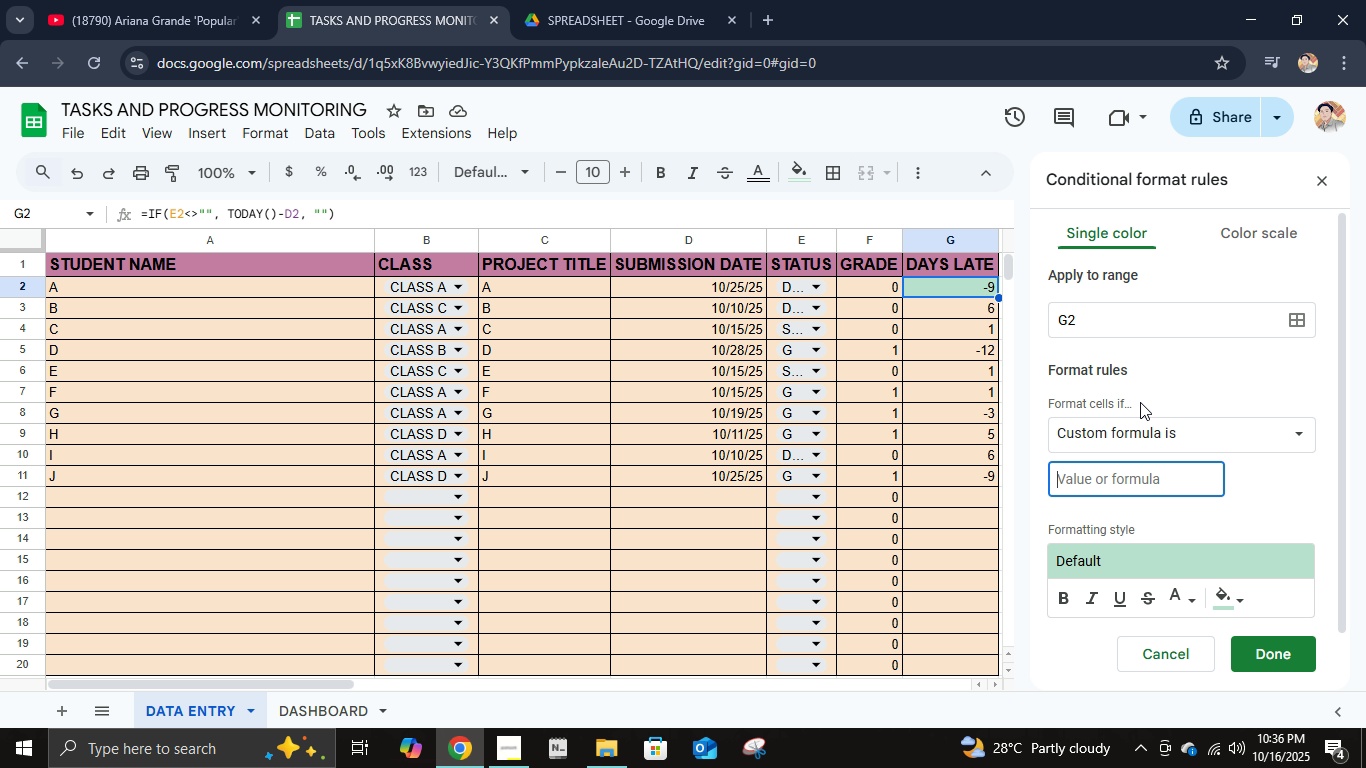 
left_click([1121, 320])
 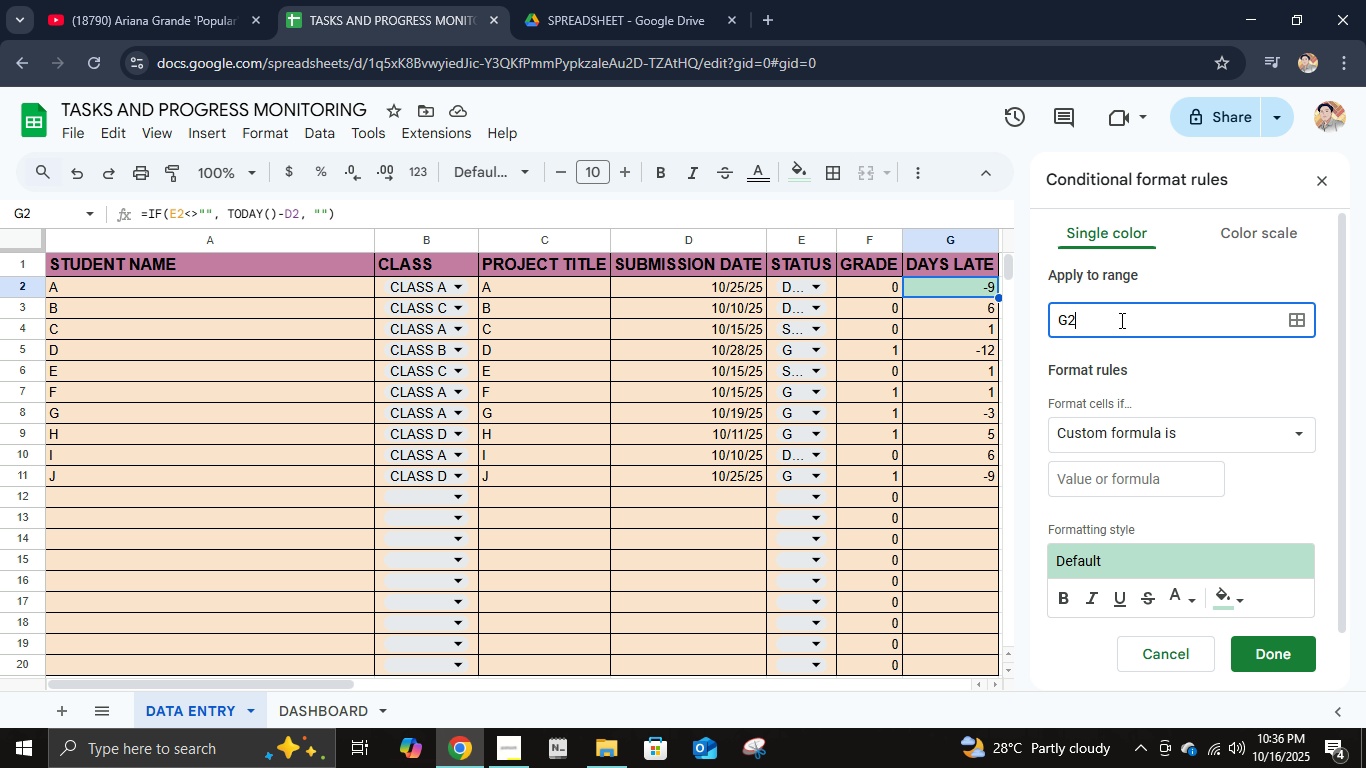 
key(Control+ControlLeft)
 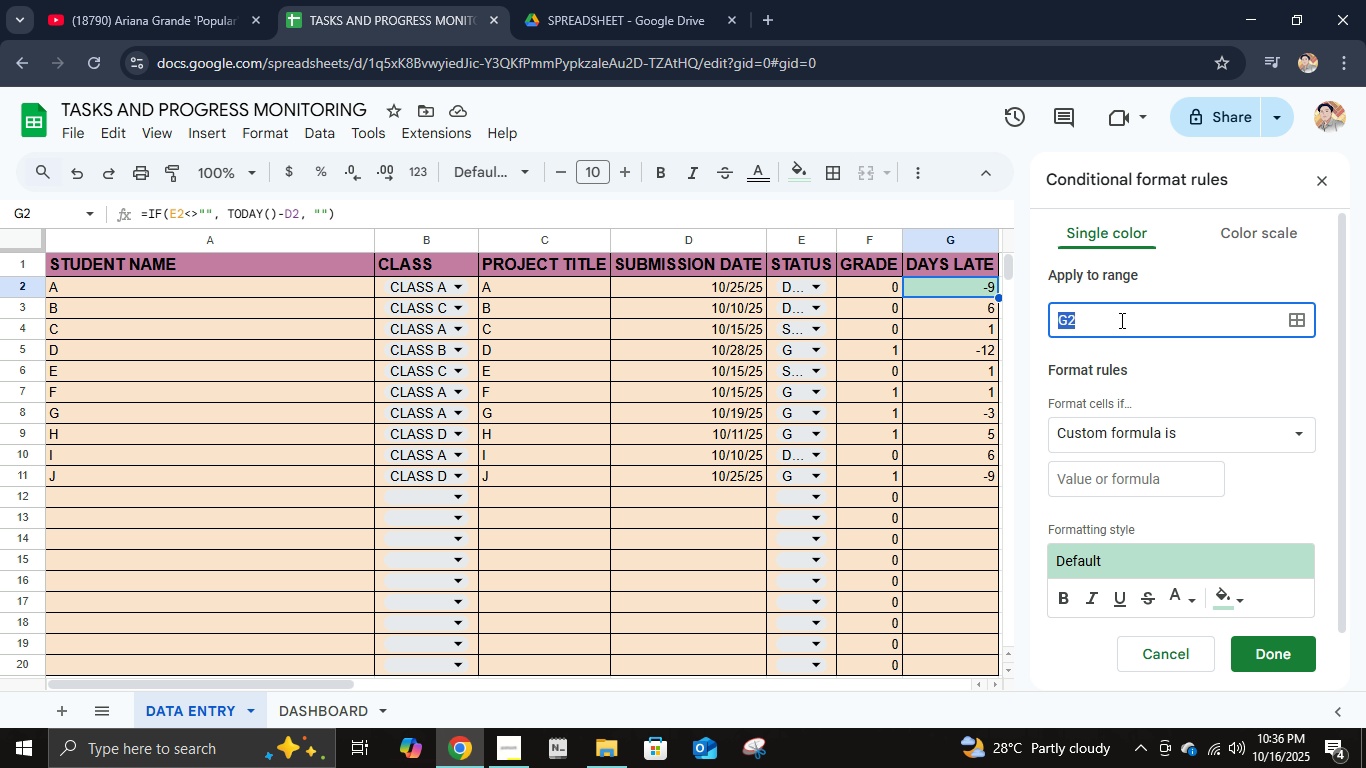 
key(Control+A)
 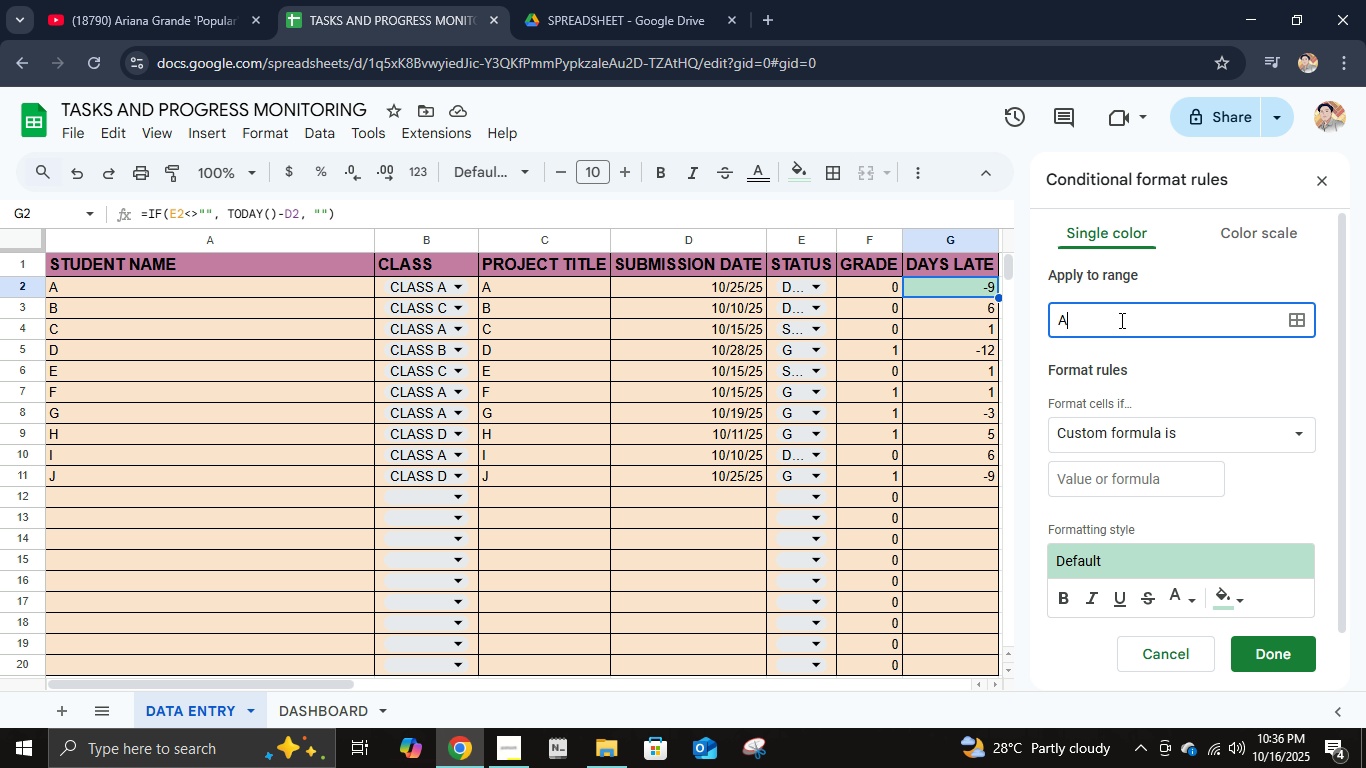 
type(A2:G)
 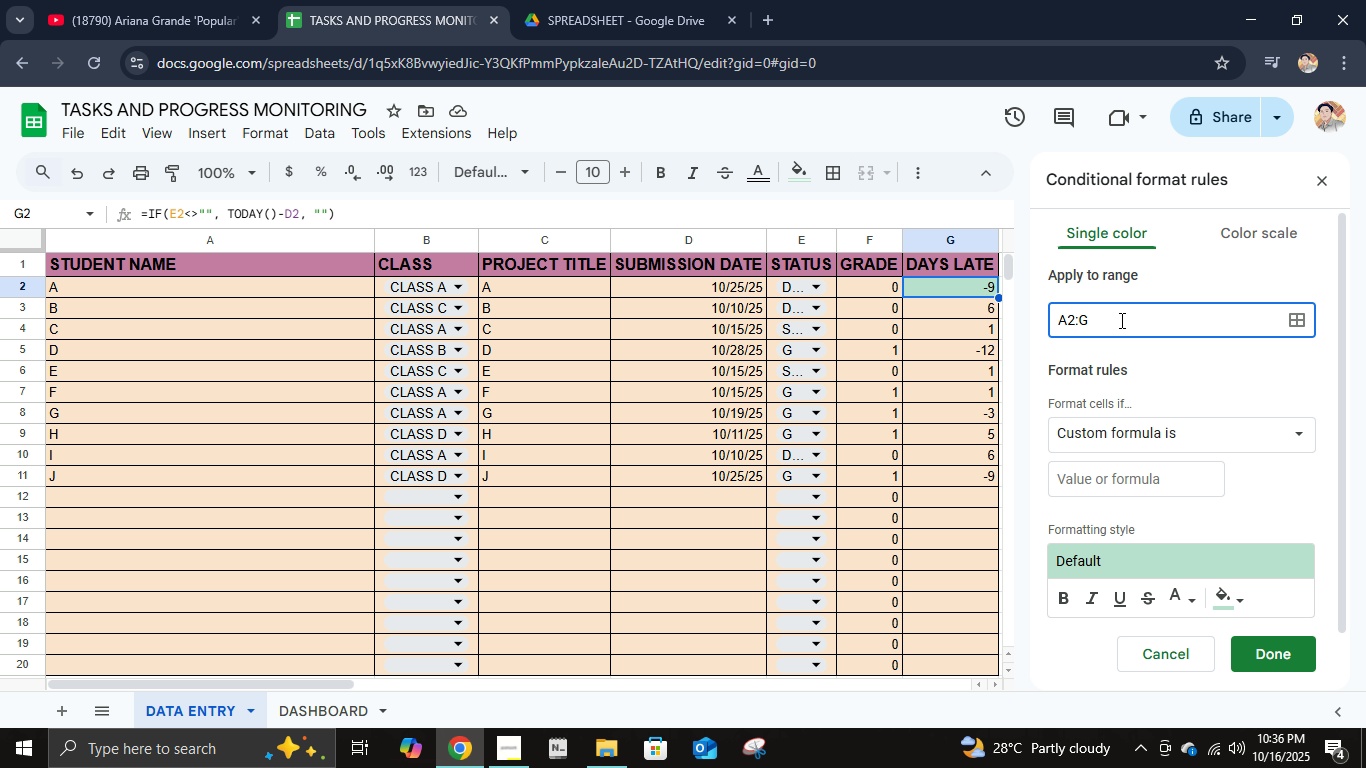 
key(NumpadEnter)
 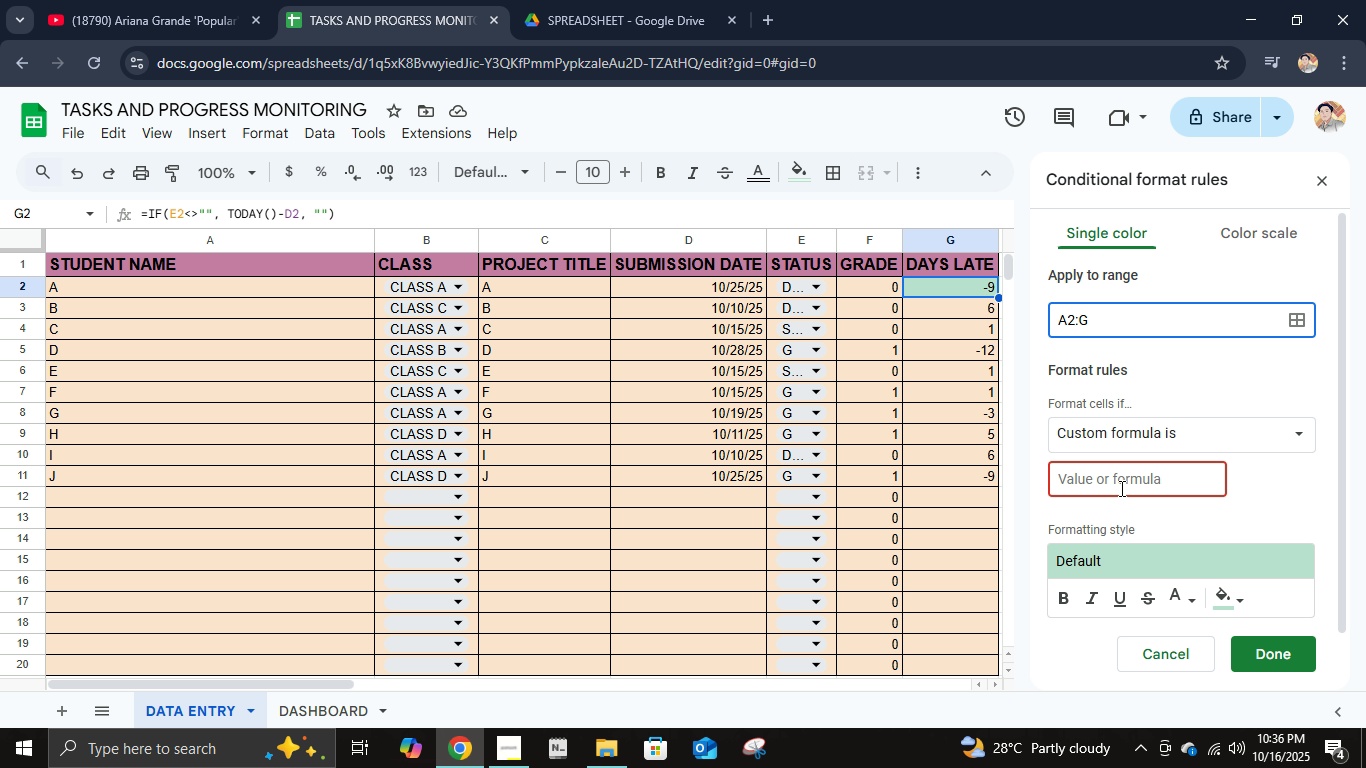 
left_click([1122, 493])
 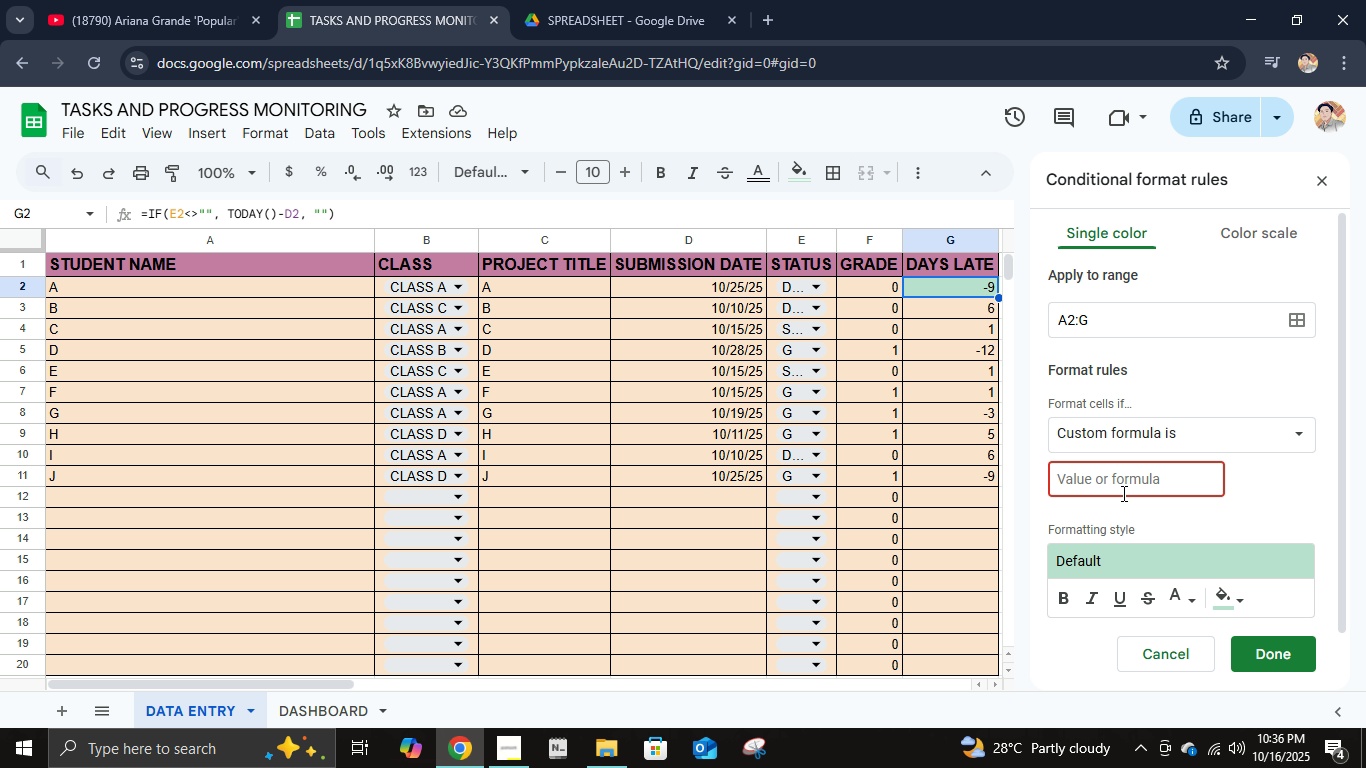 
type(=$E2)
 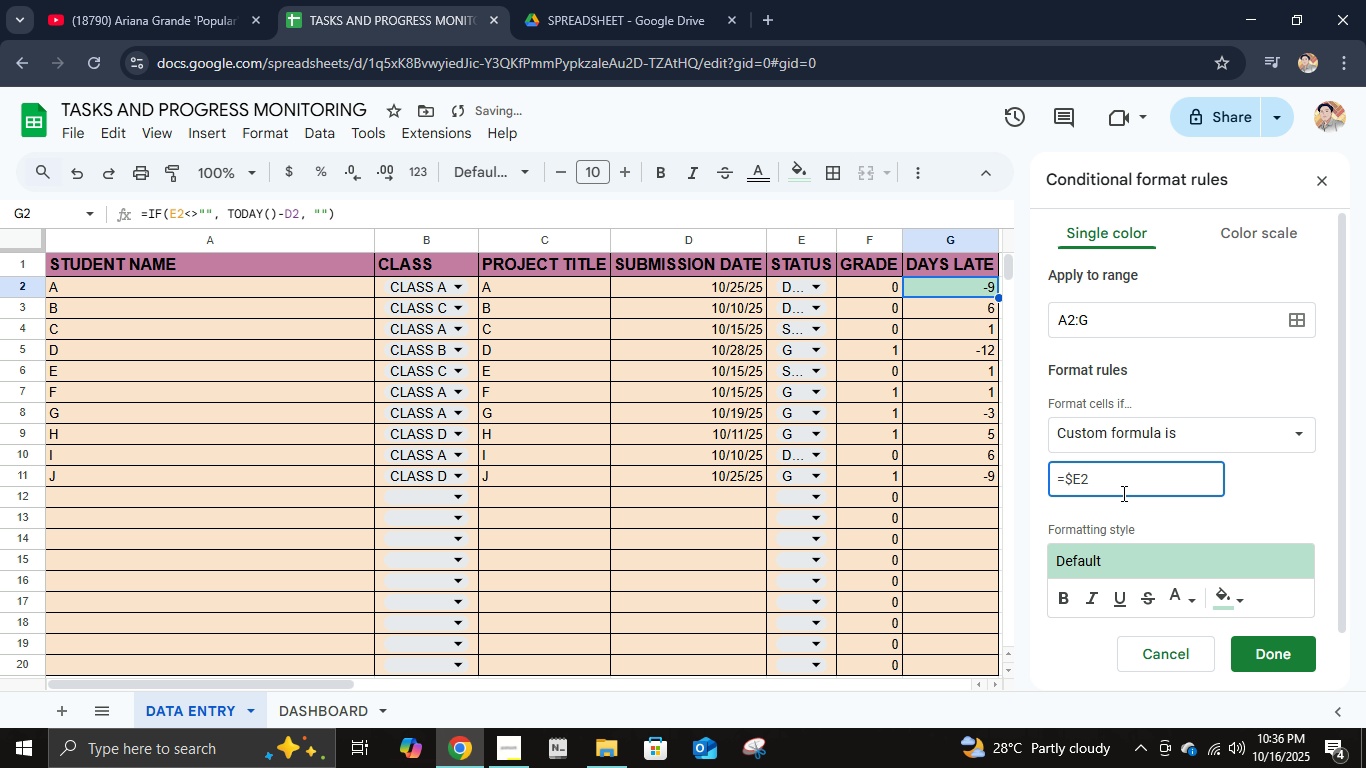 
type(= )
key(Backspace)
type("DRAFT")
 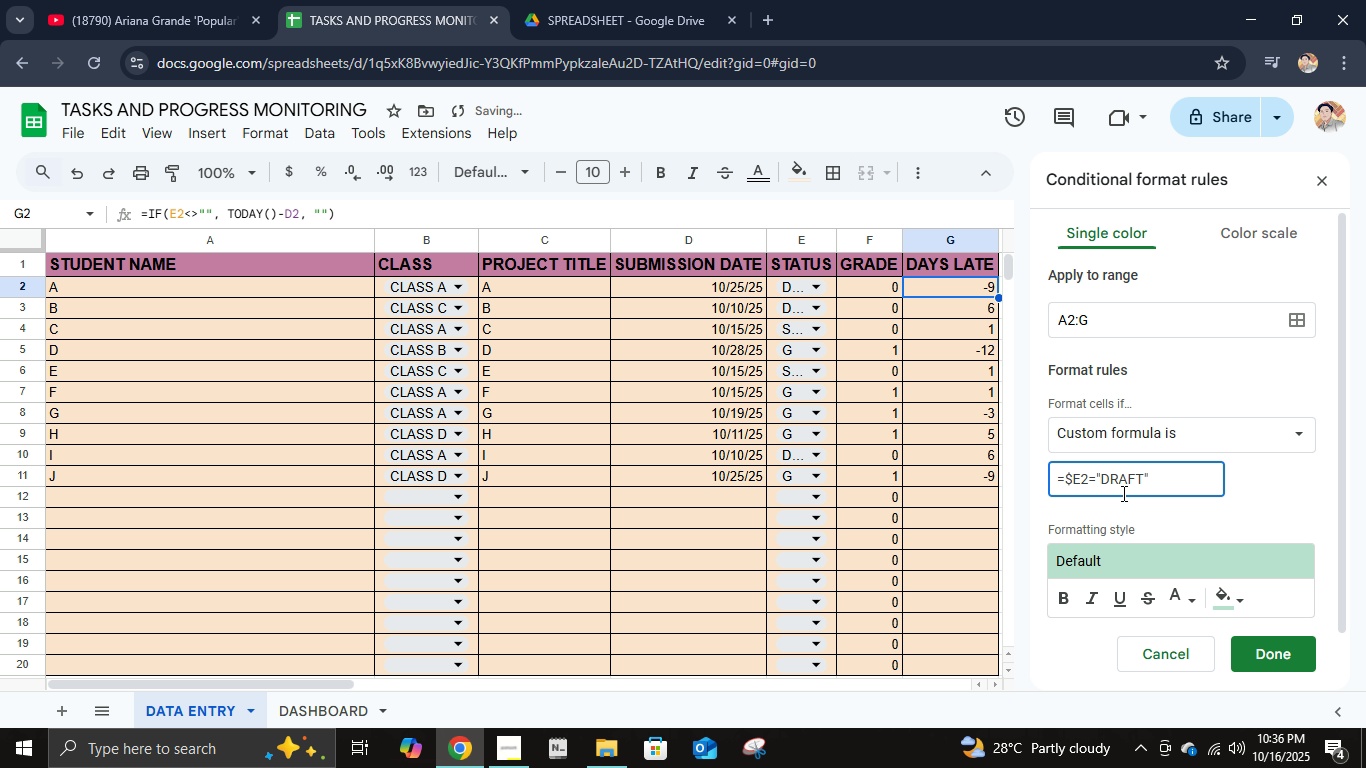 
left_click([1238, 596])
 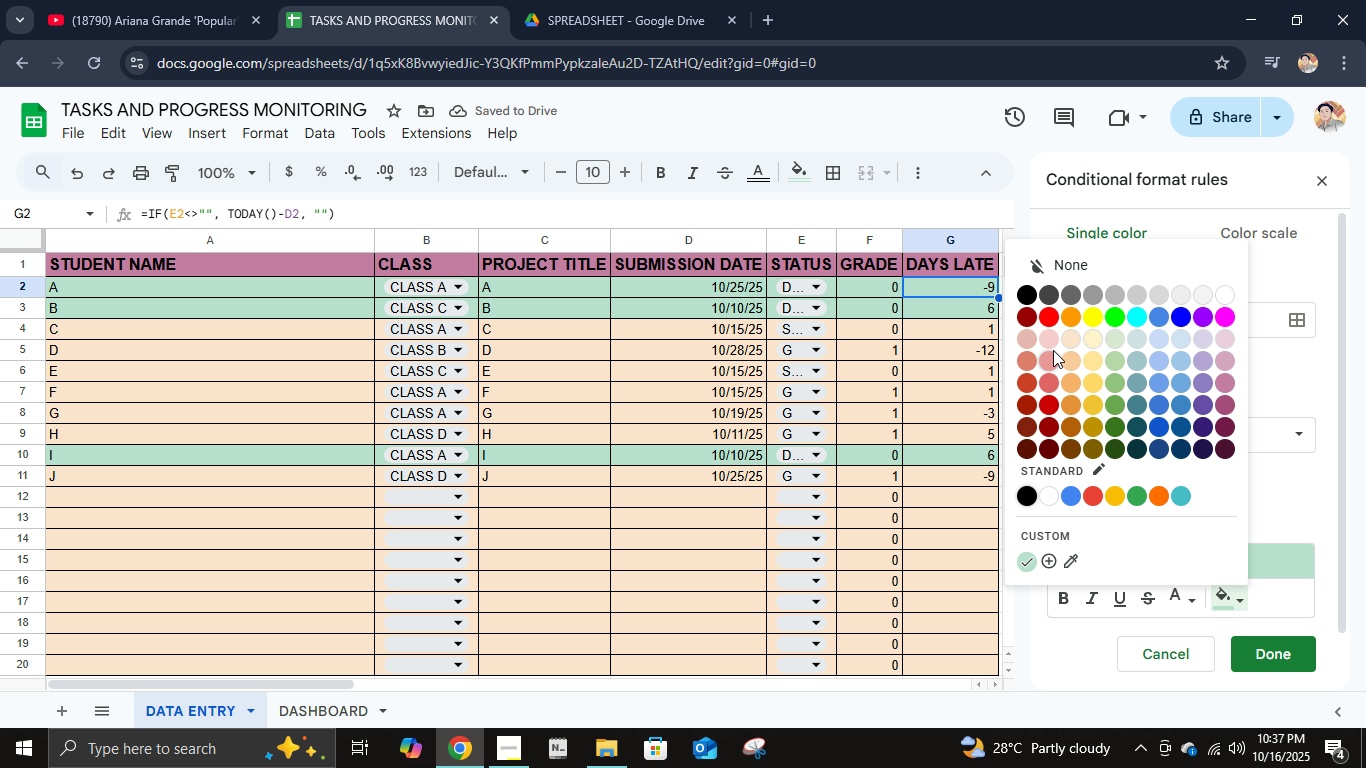 
left_click([1050, 333])
 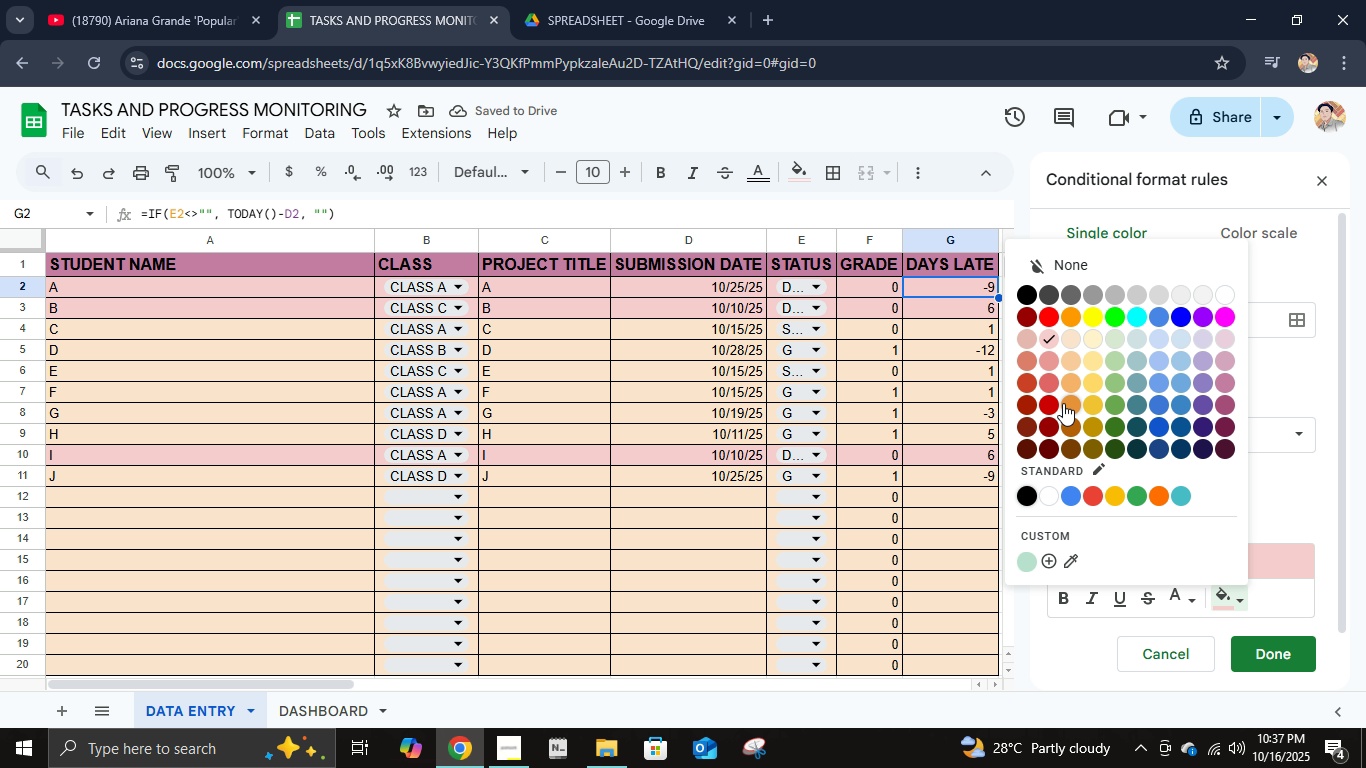 
left_click([1053, 386])
 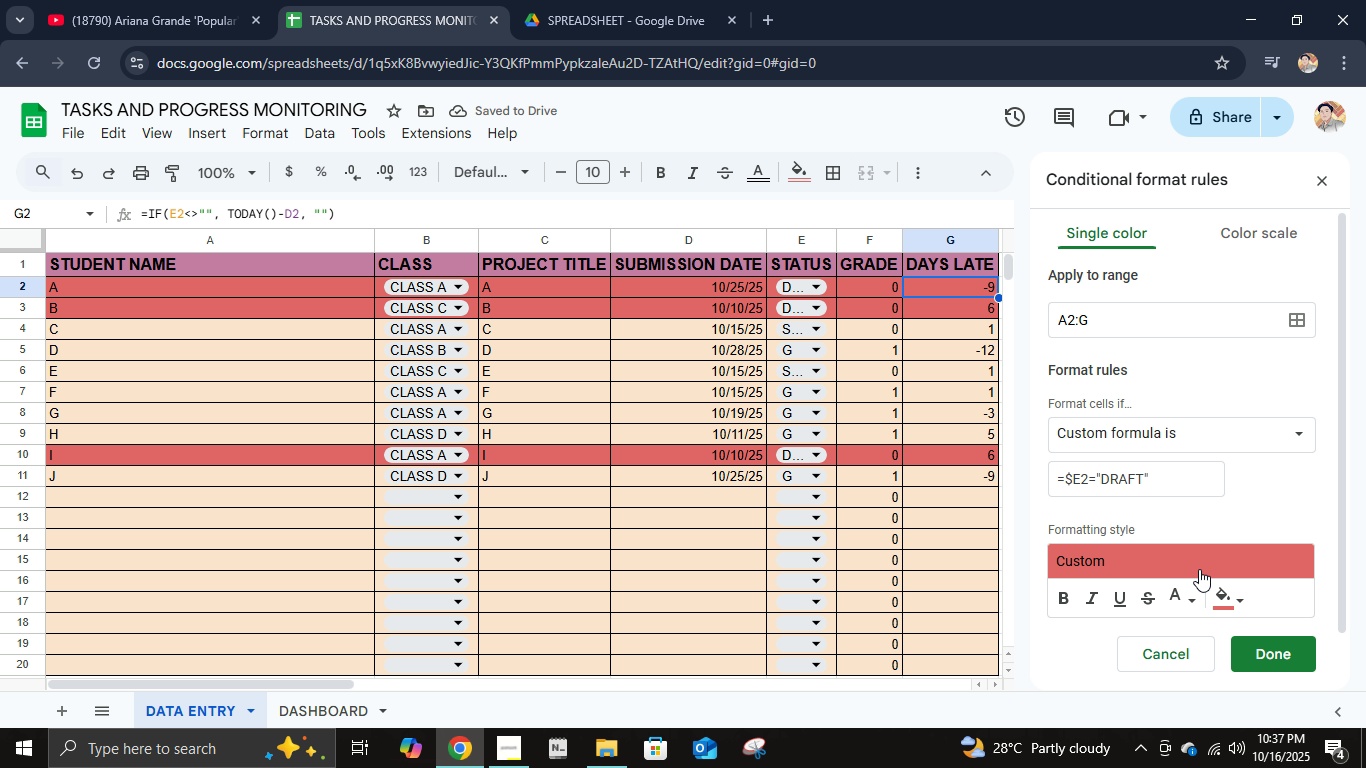 
left_click([1222, 608])
 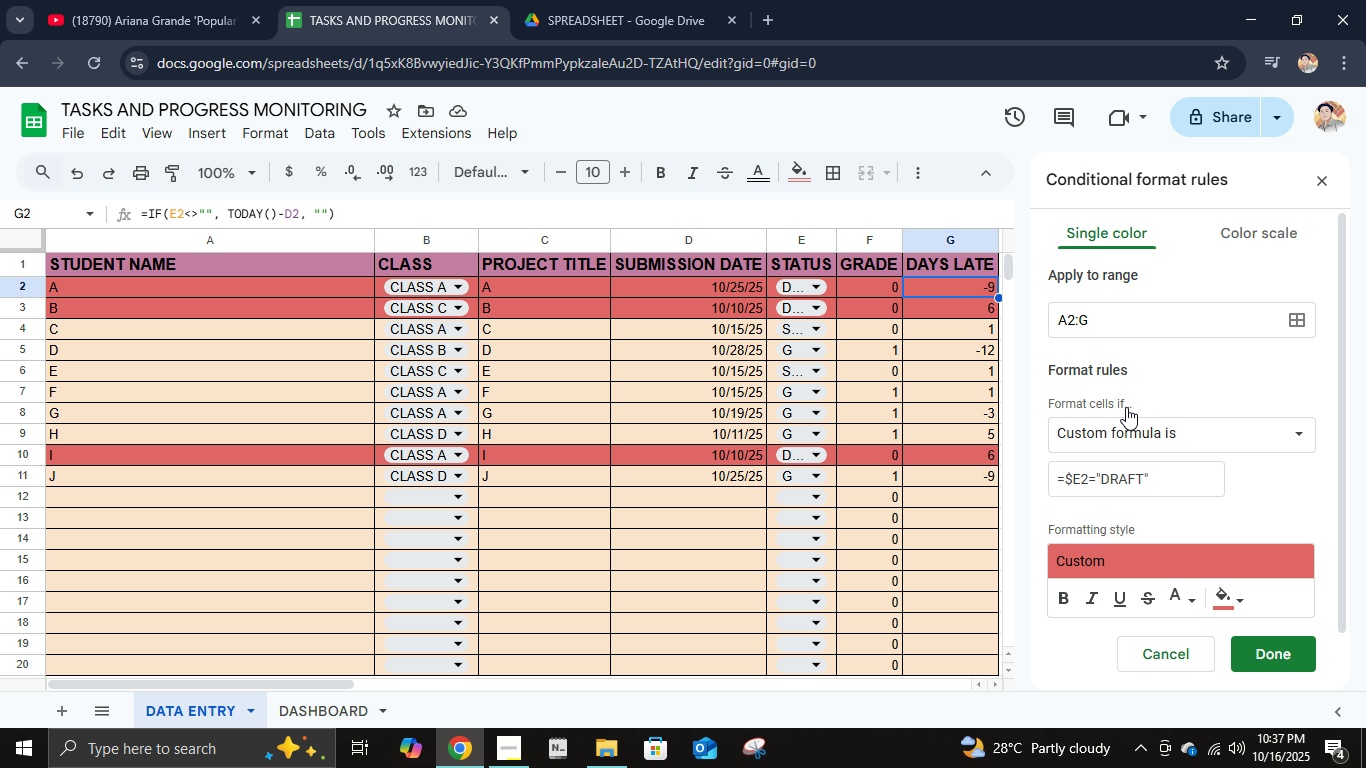 
wait(11.46)
 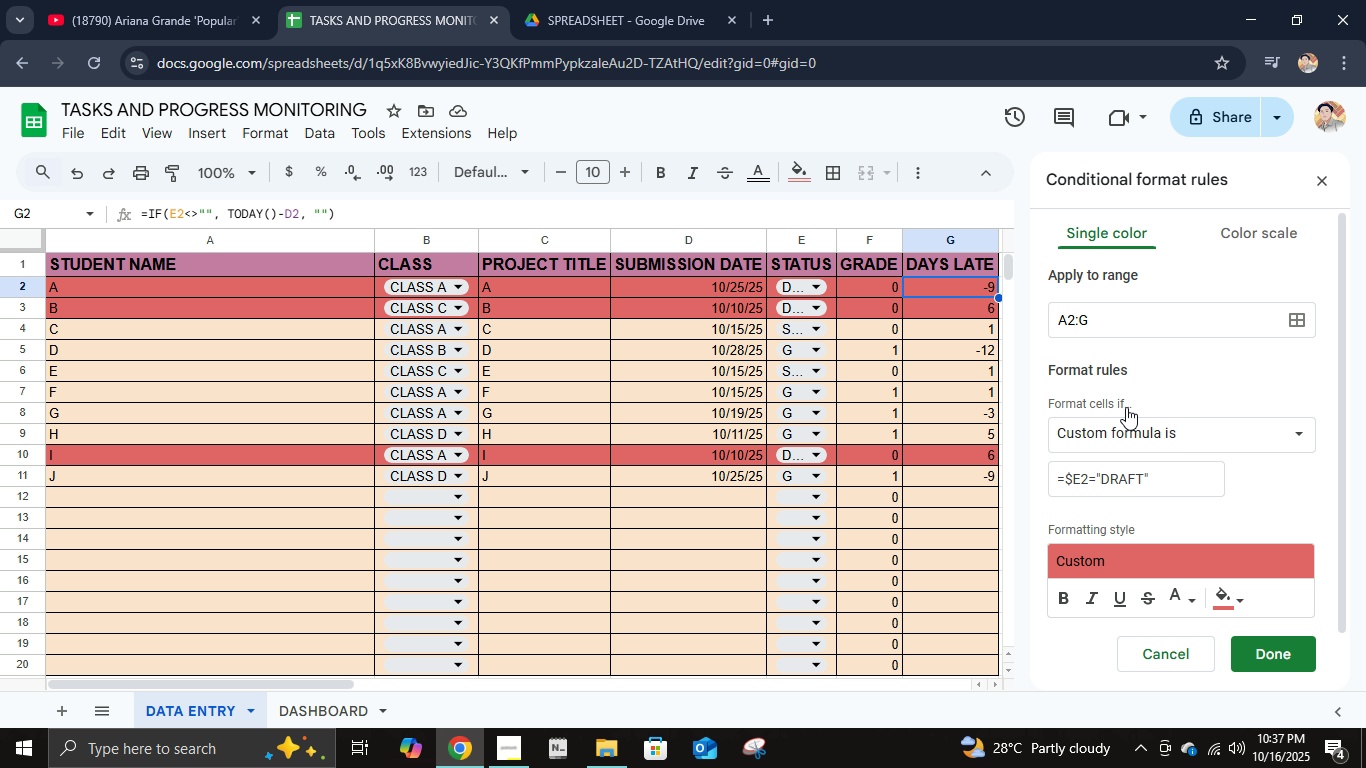 
left_click([1257, 240])
 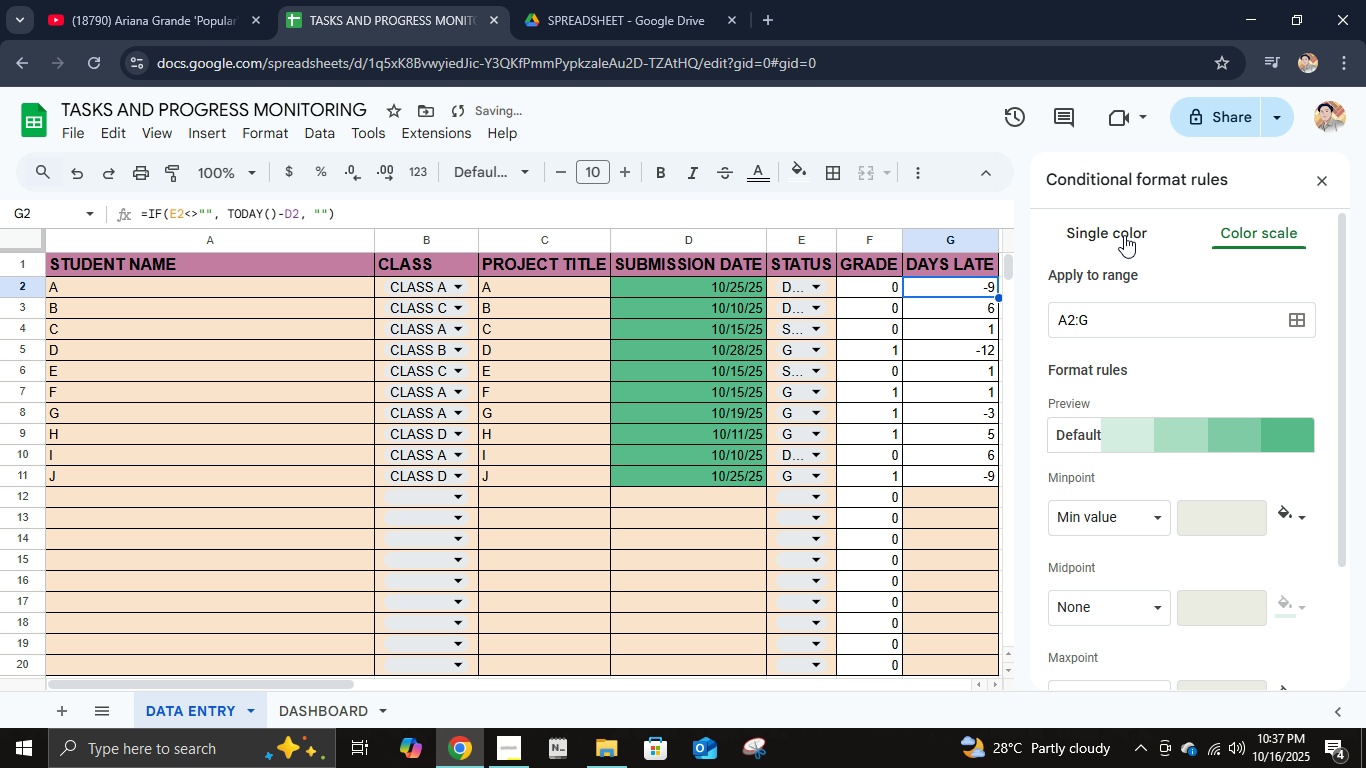 
left_click([1123, 232])
 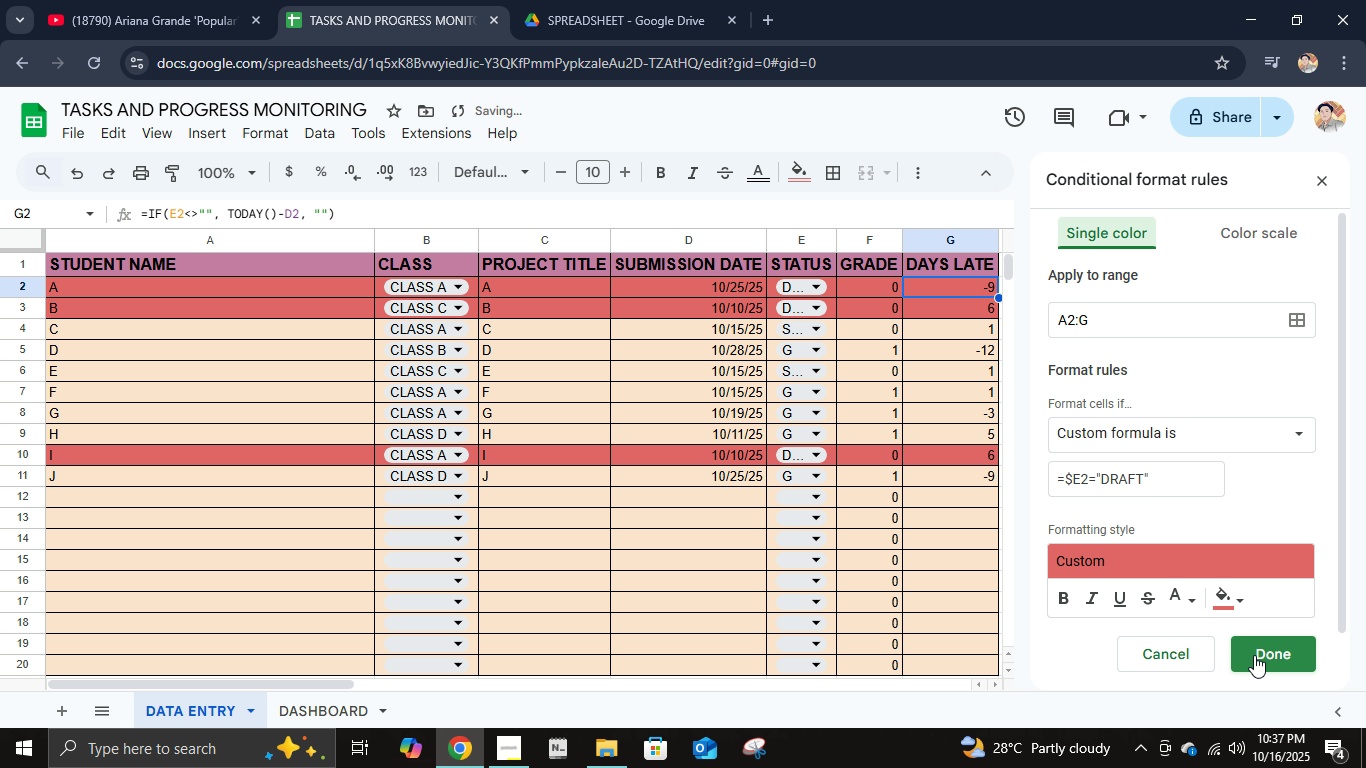 
left_click([1263, 655])
 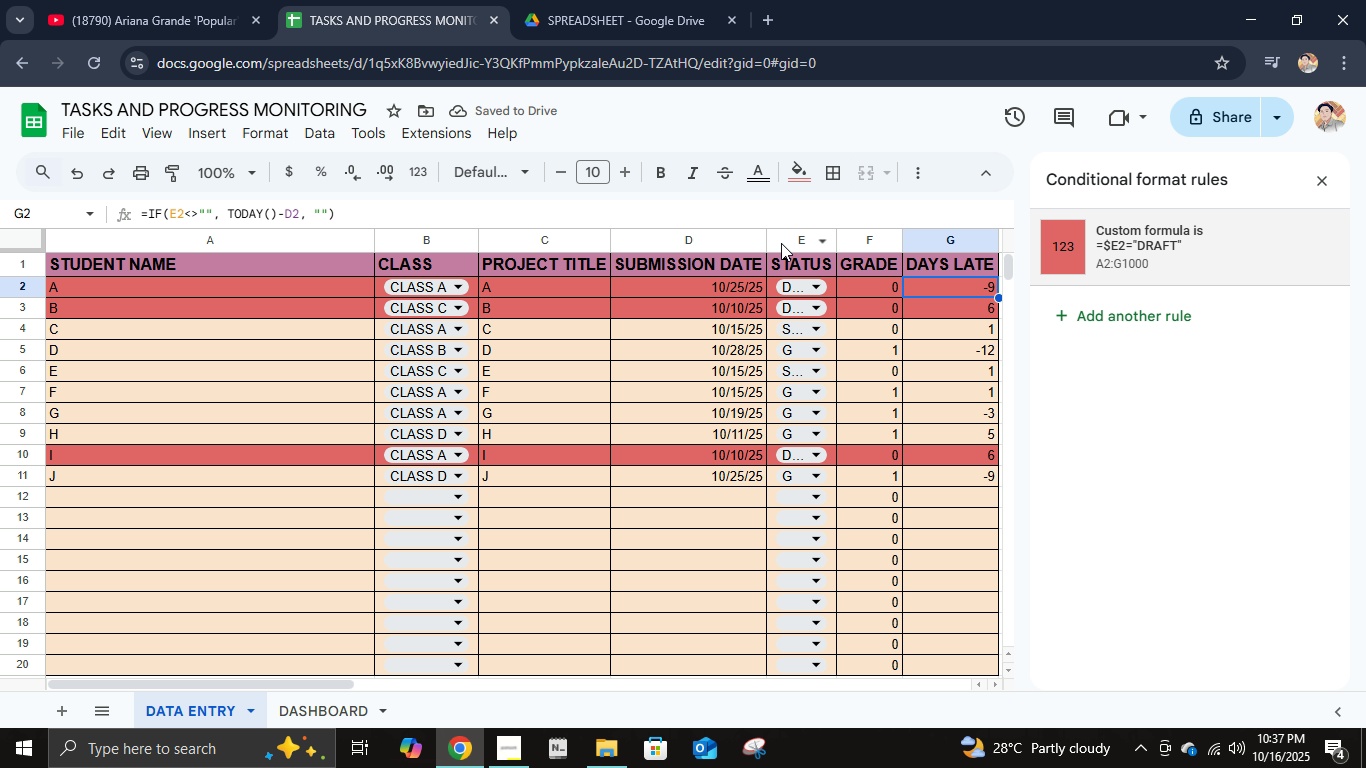 
right_click([797, 232])
 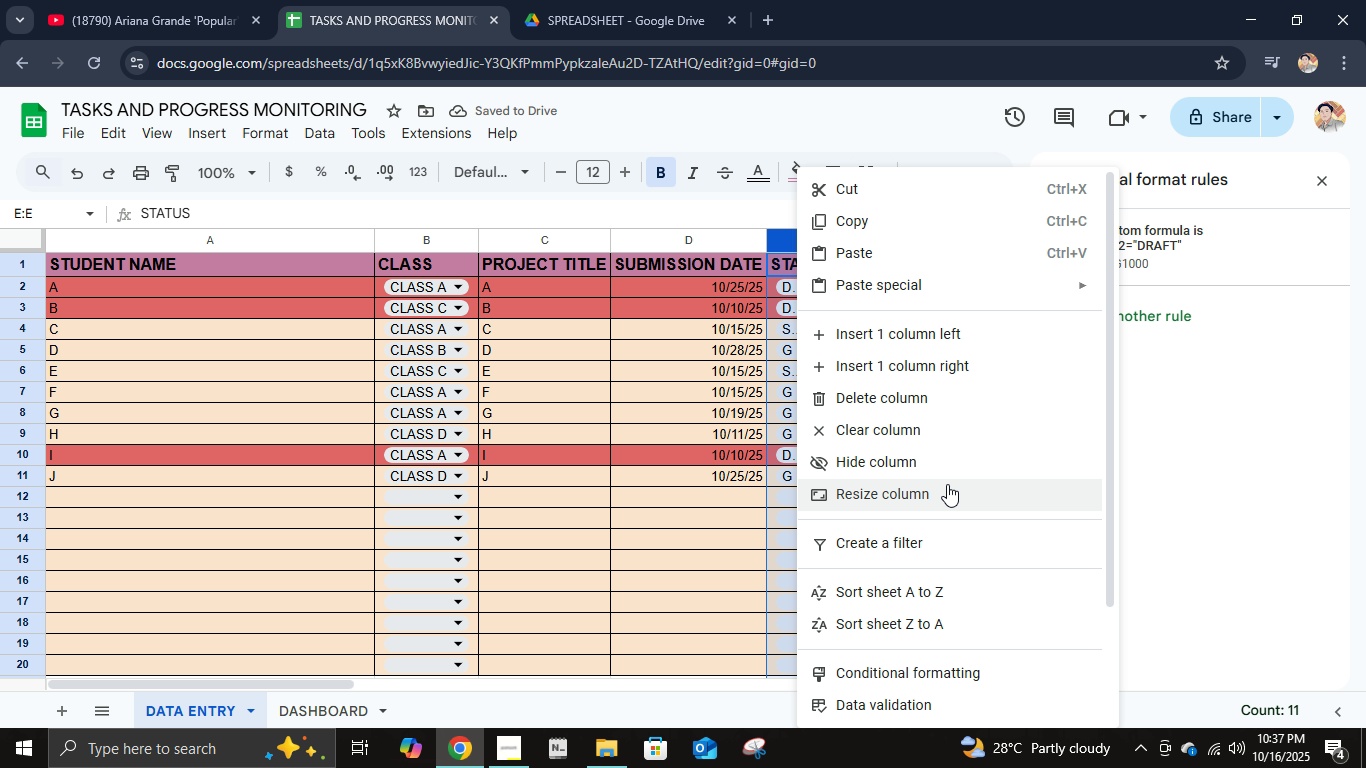 
left_click([962, 484])
 